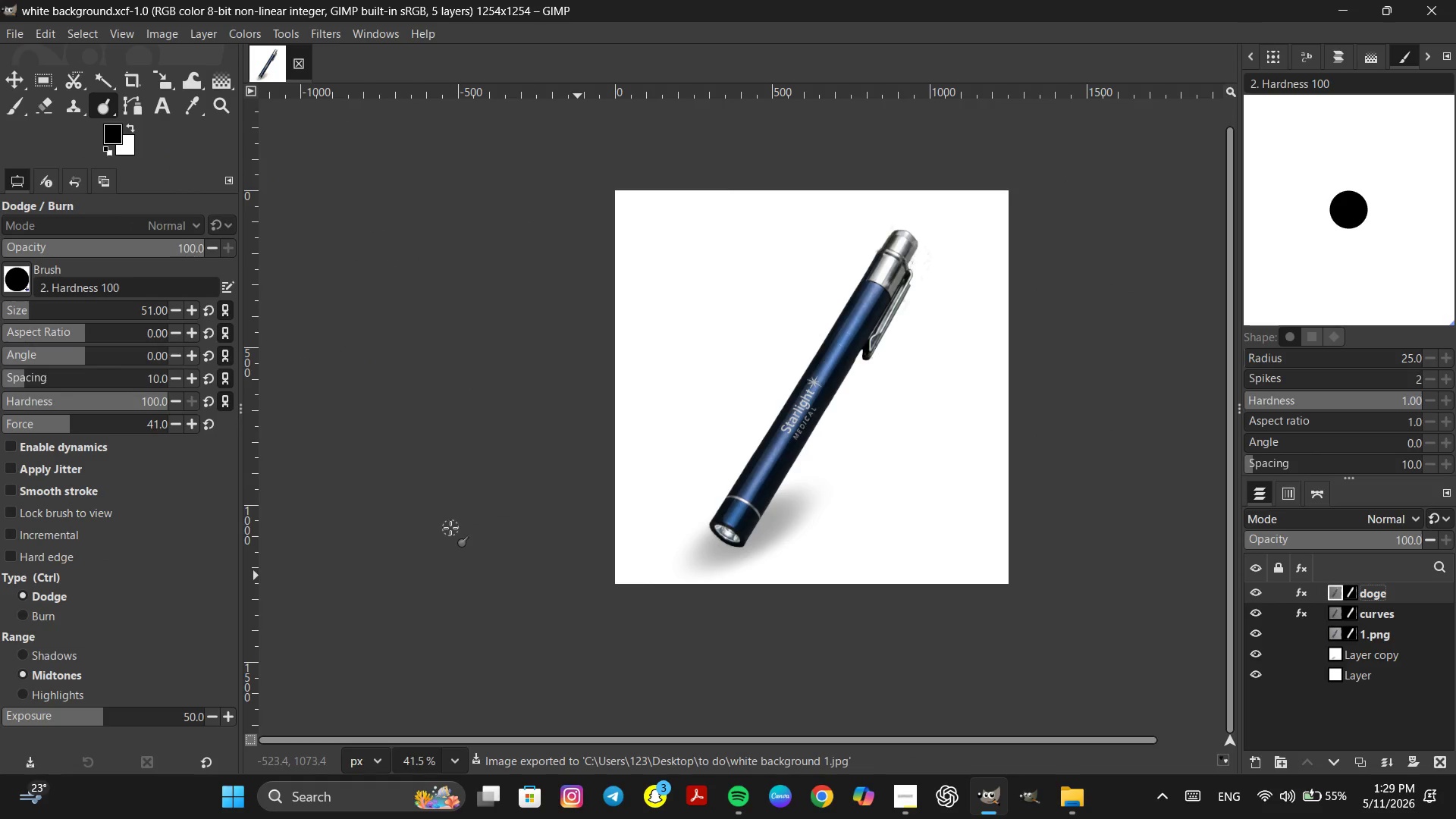 
left_click([157, 33])
 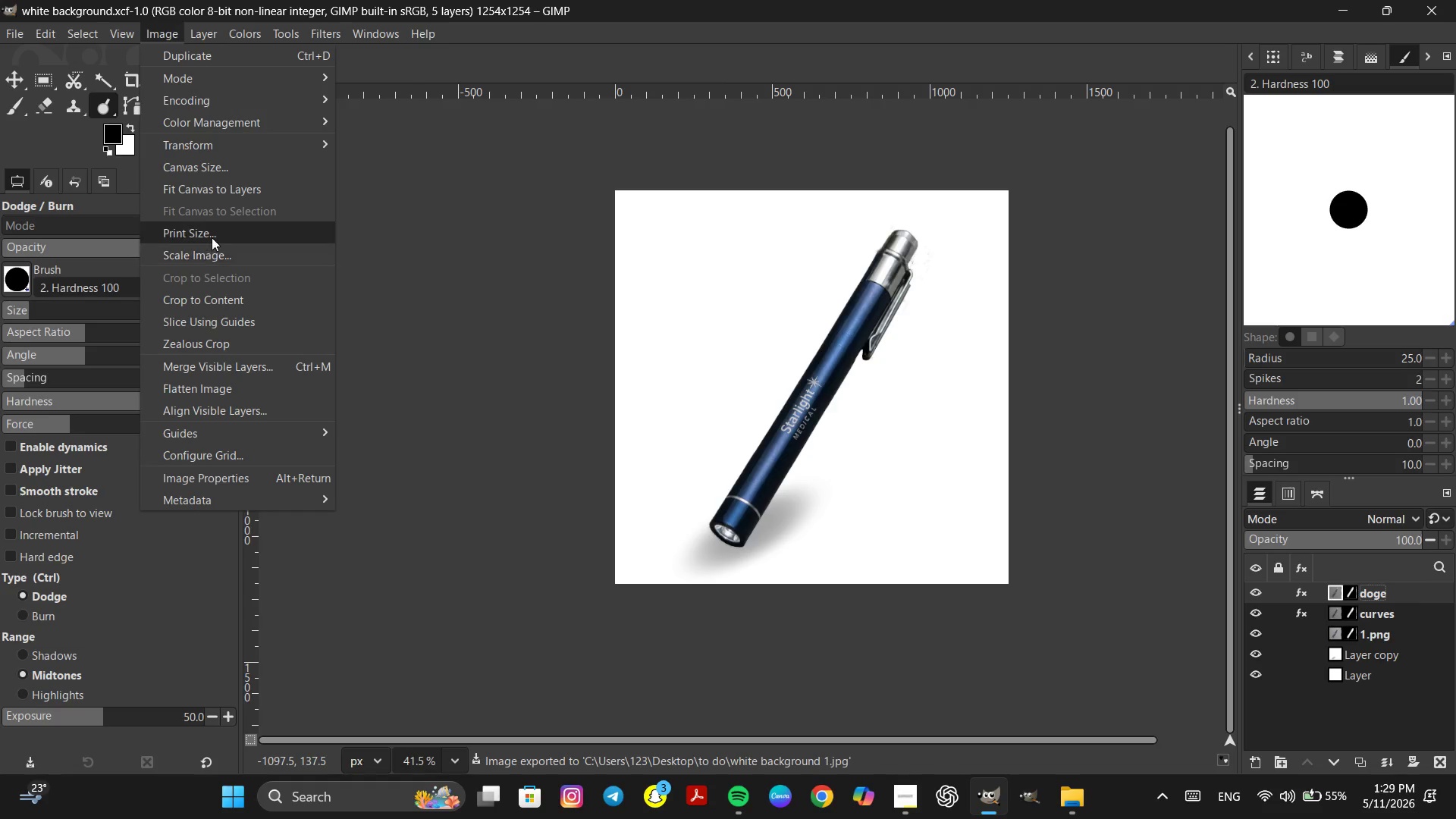 
left_click([212, 237])
 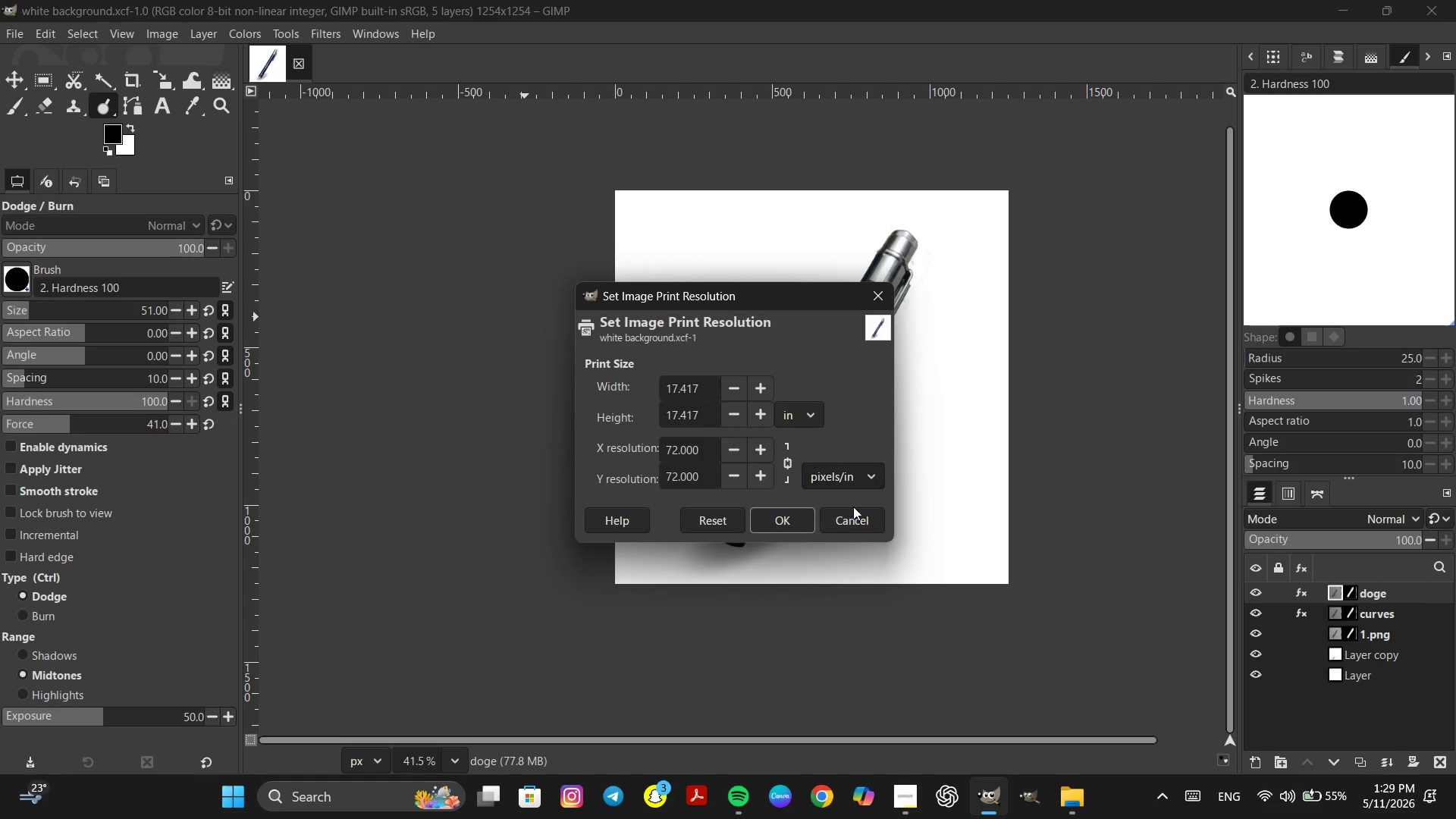 
left_click([856, 511])
 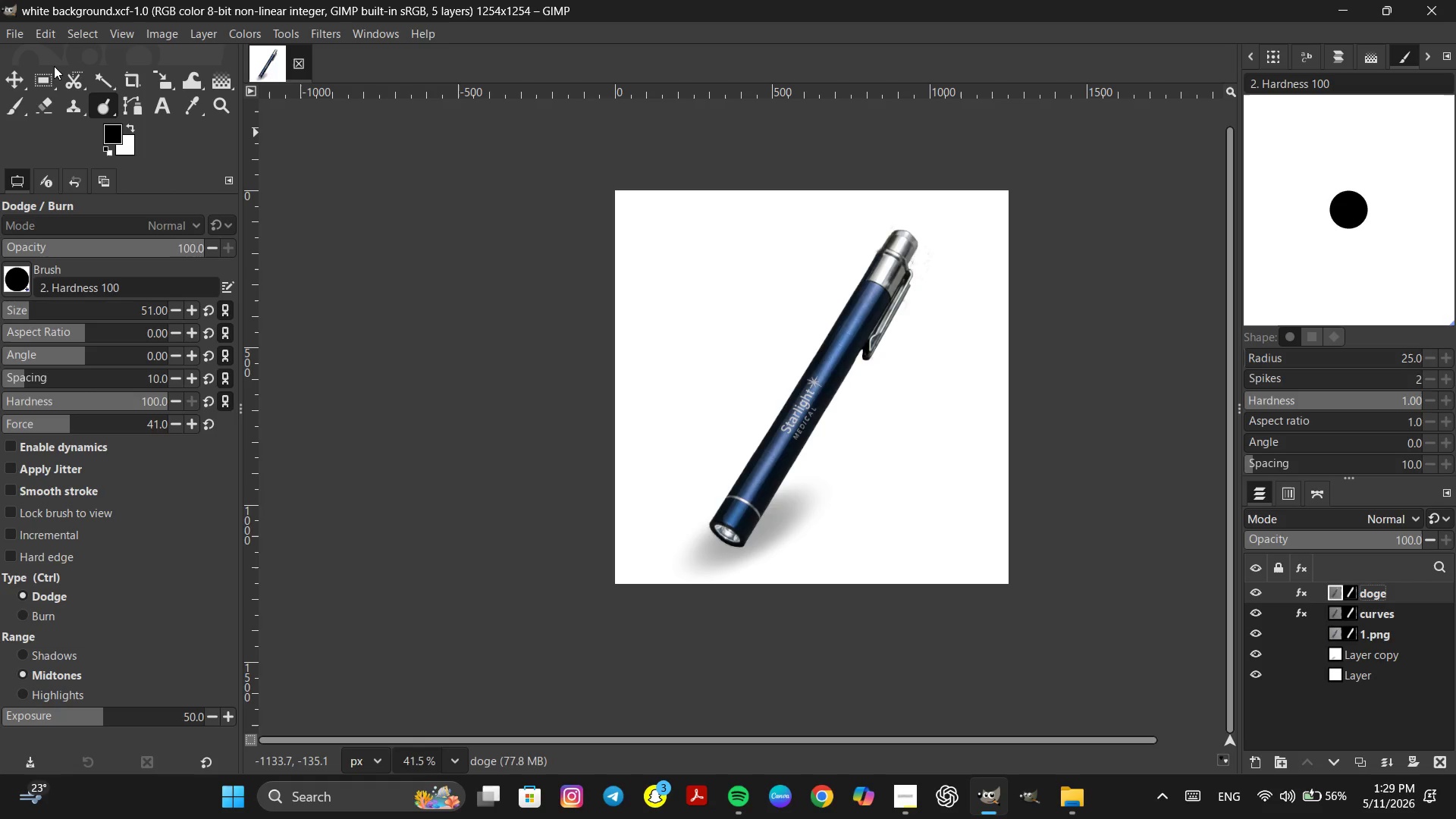 
wait(19.77)
 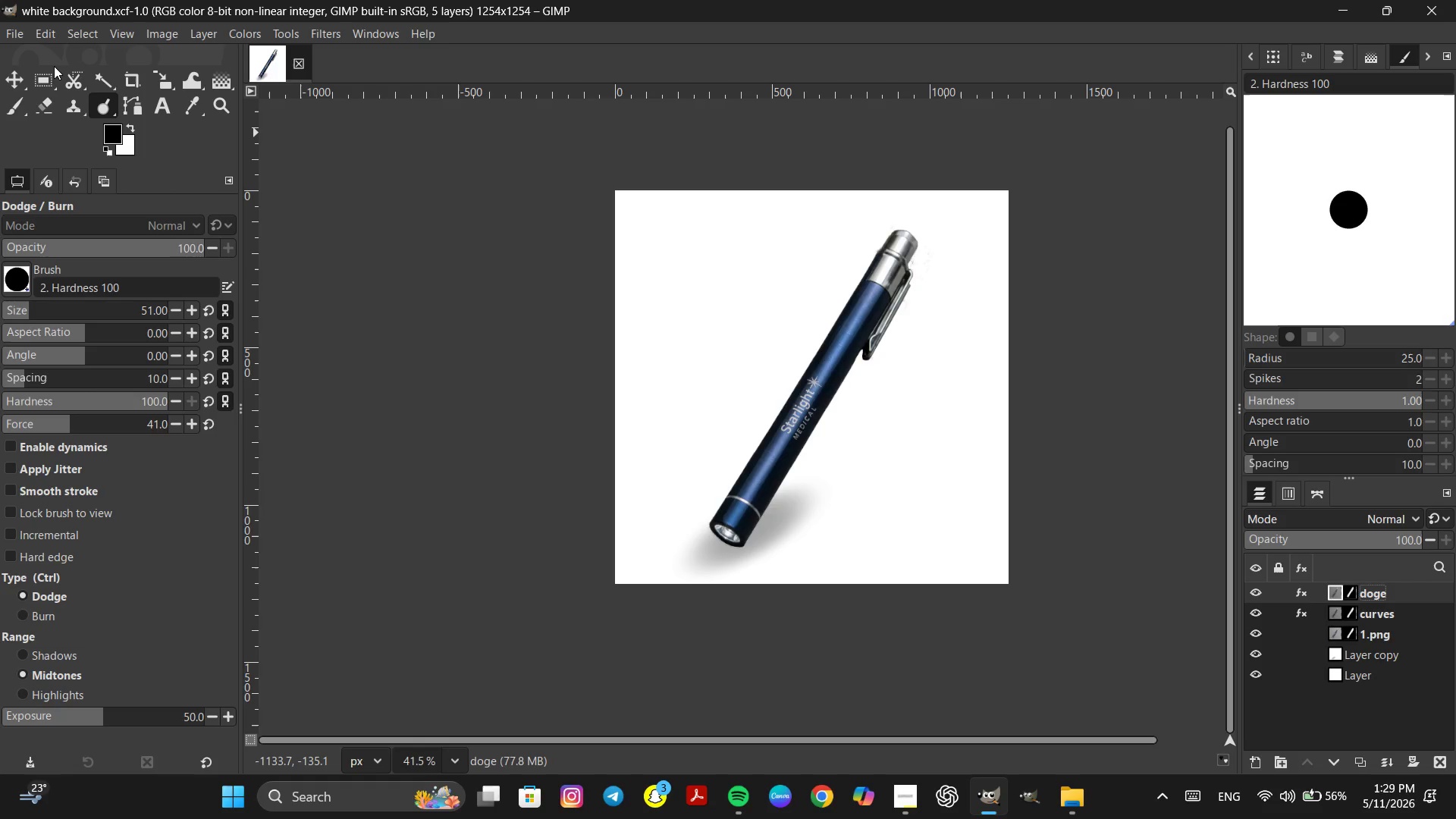 
left_click([1078, 795])
 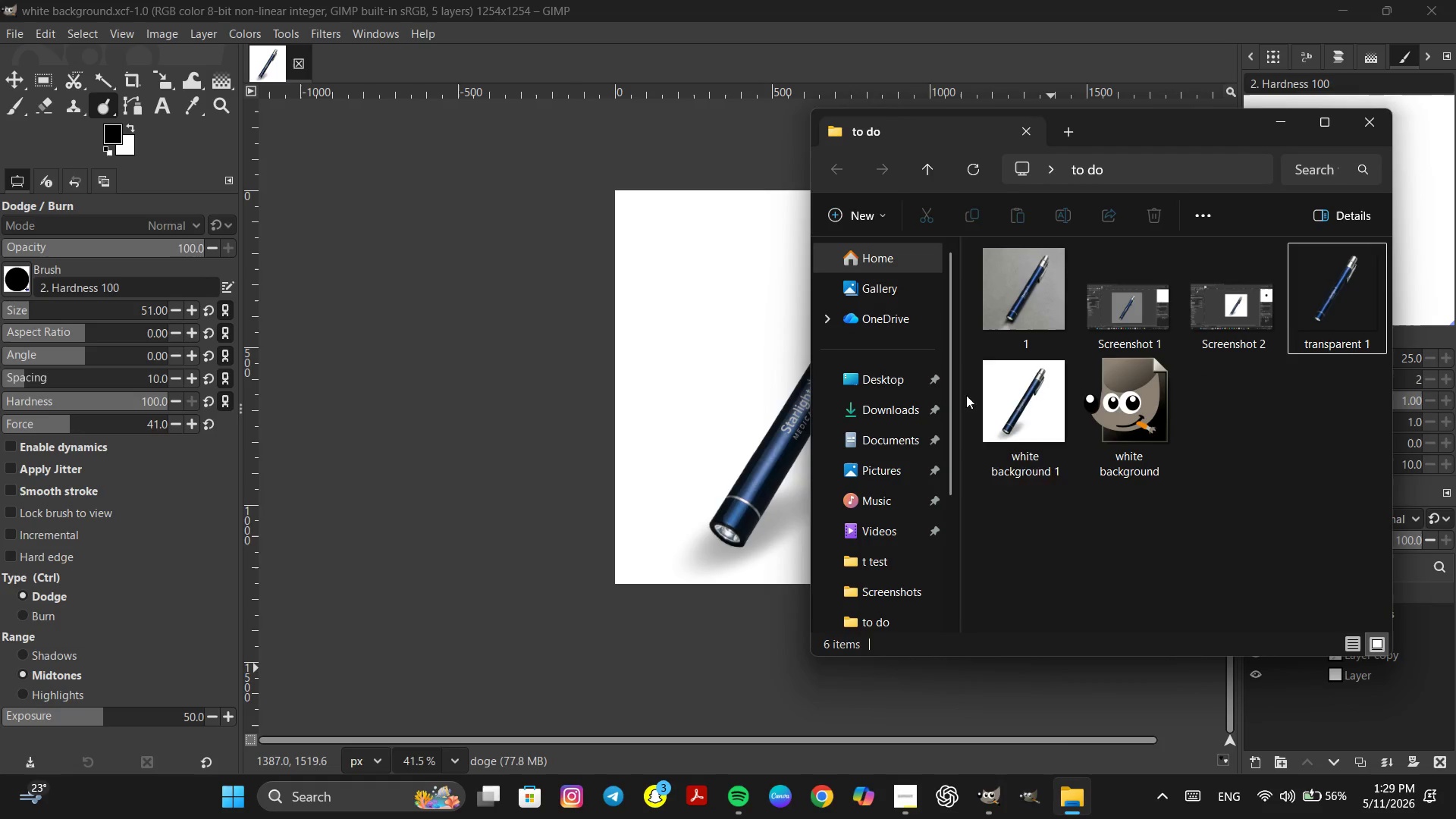 
double_click([1026, 419])
 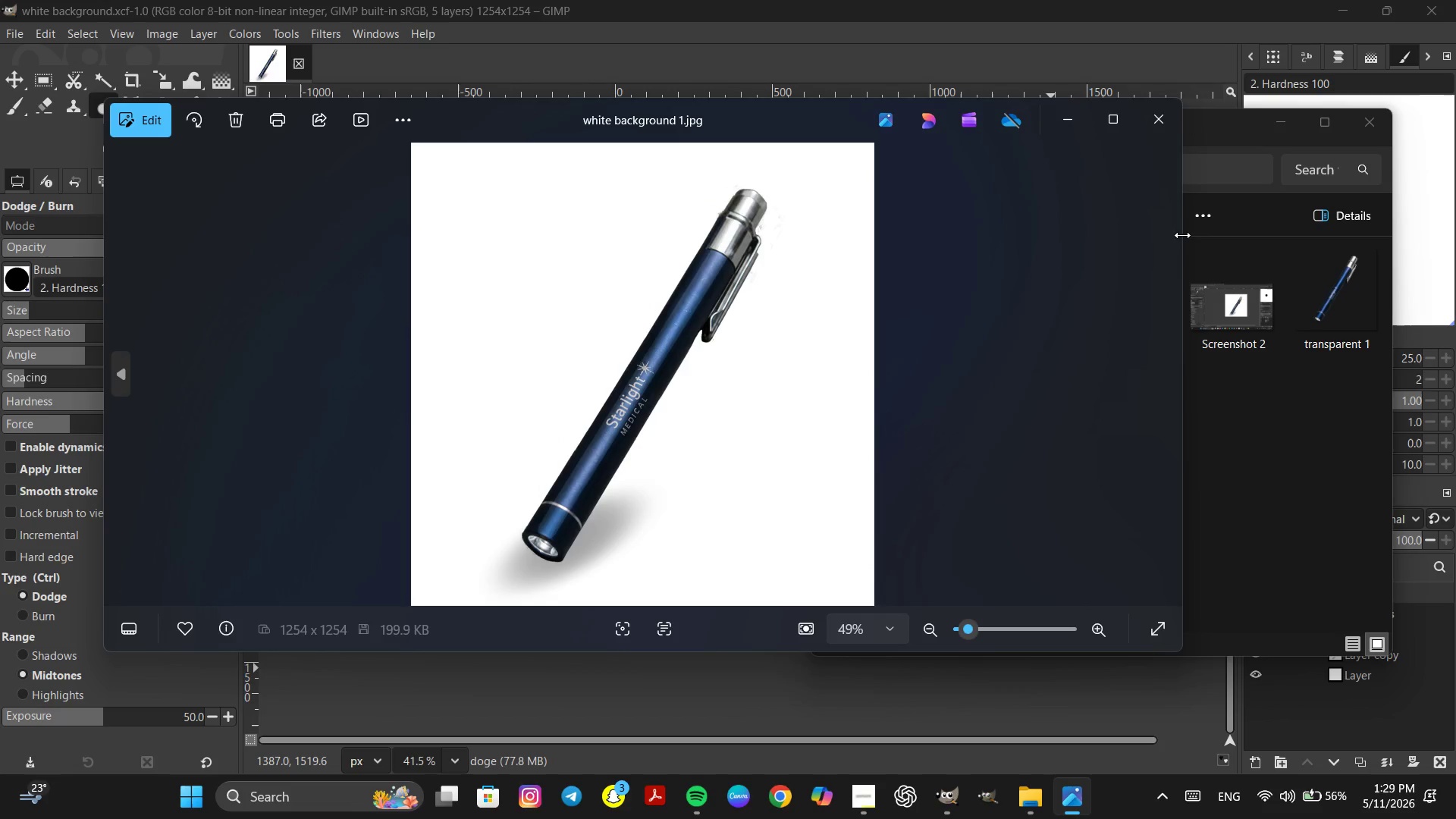 
left_click([1158, 125])
 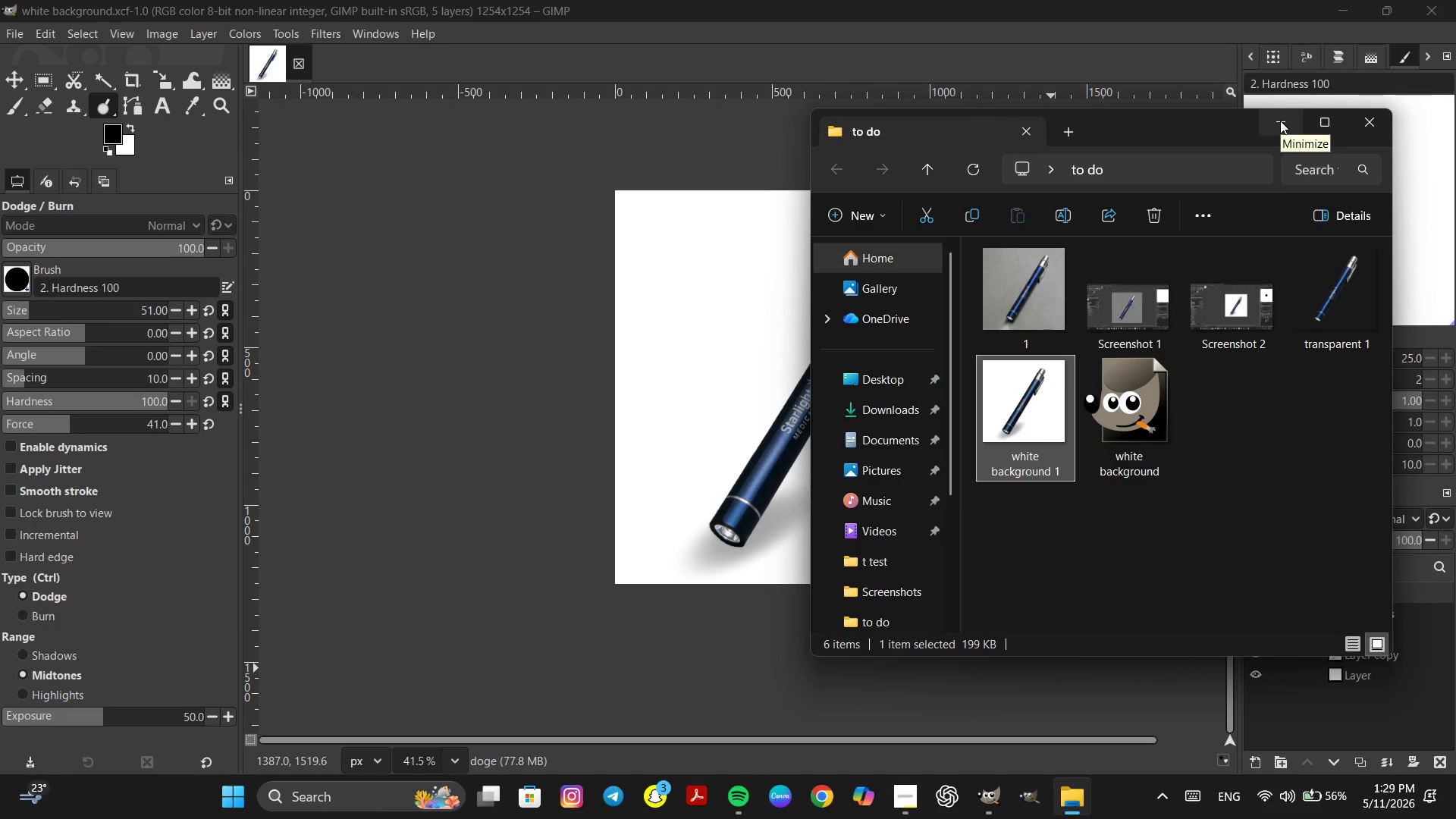 
wait(5.11)
 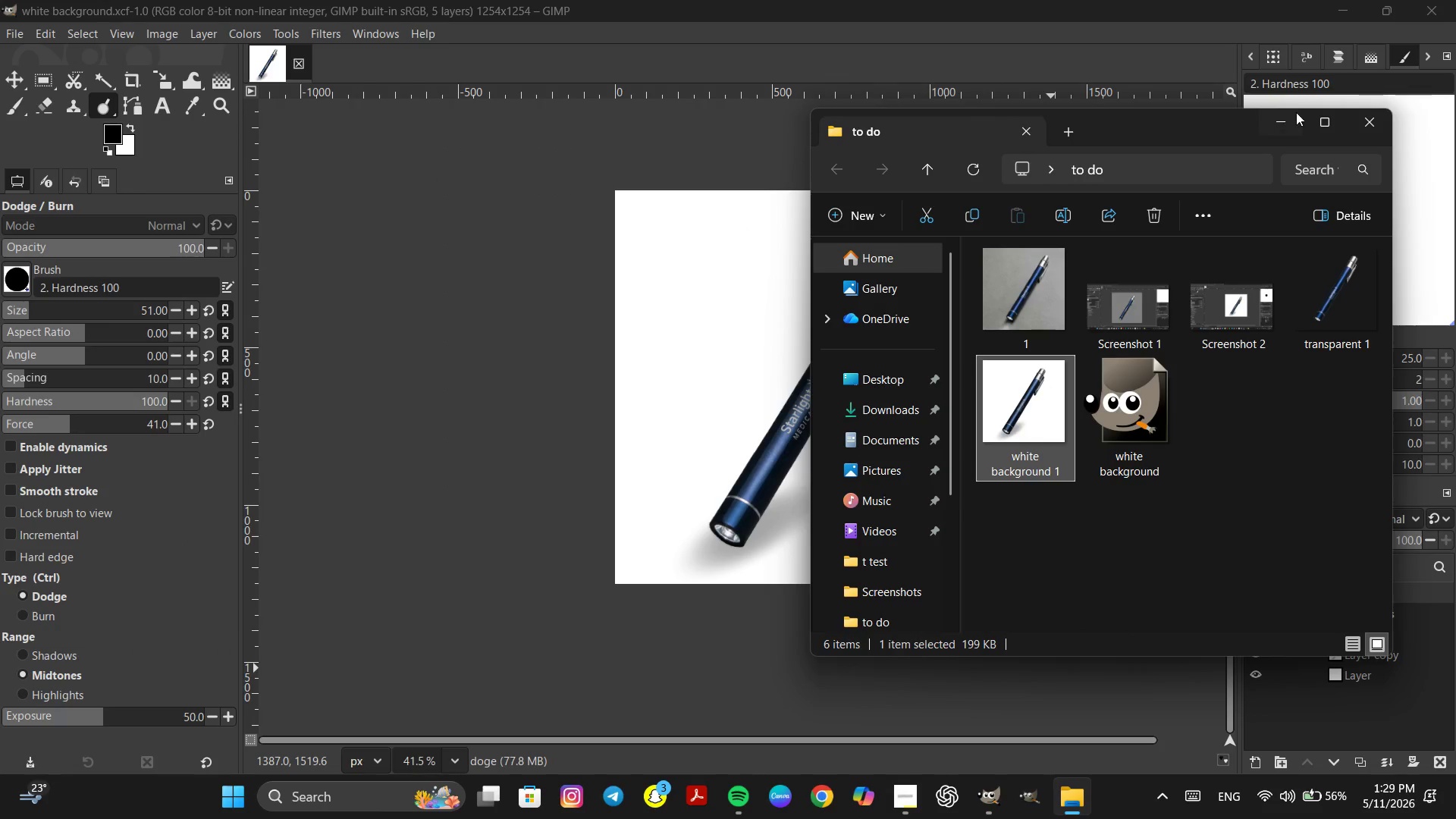 
left_click([1280, 121])
 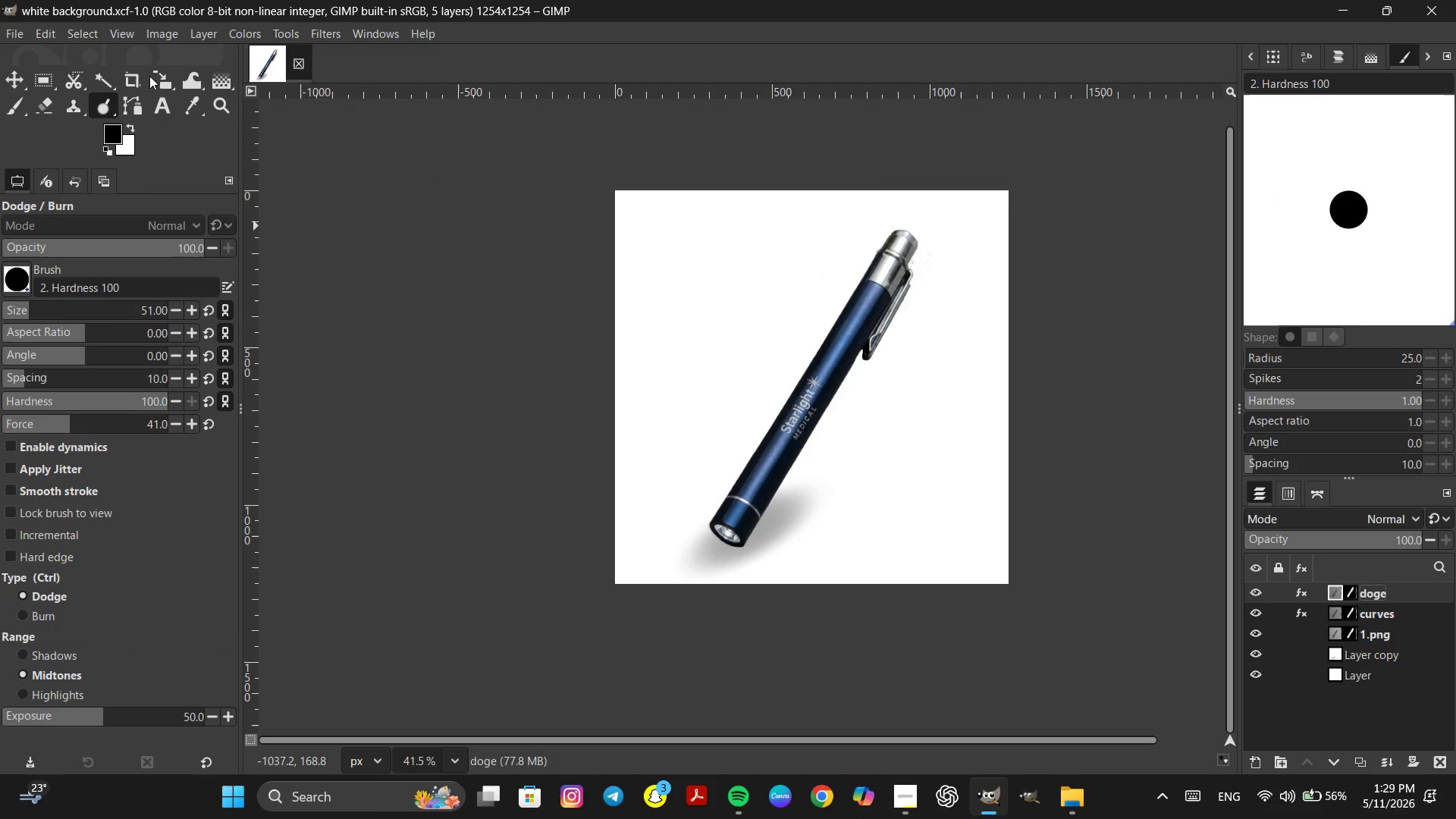 
left_click([172, 36])
 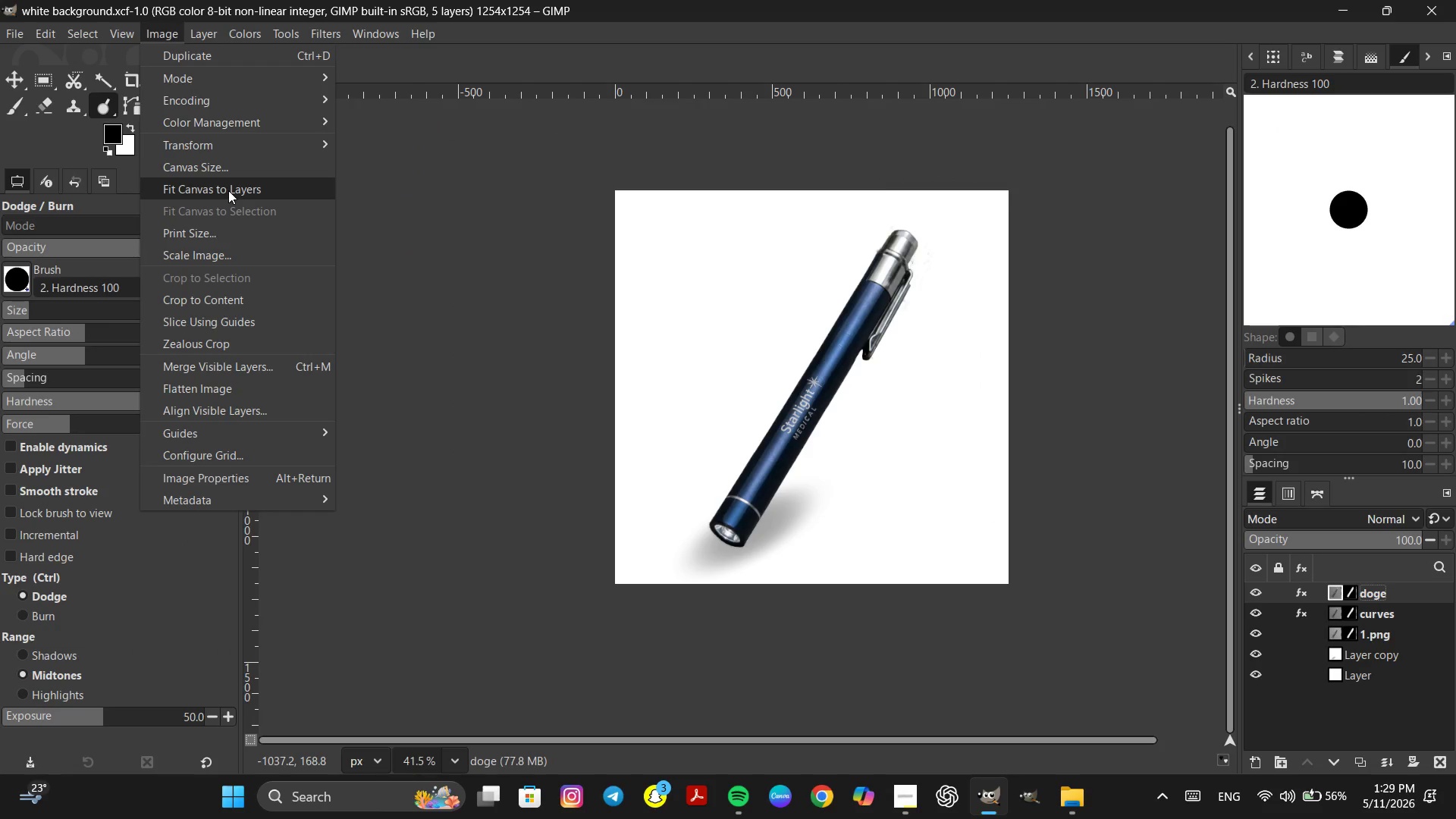 
left_click([234, 168])
 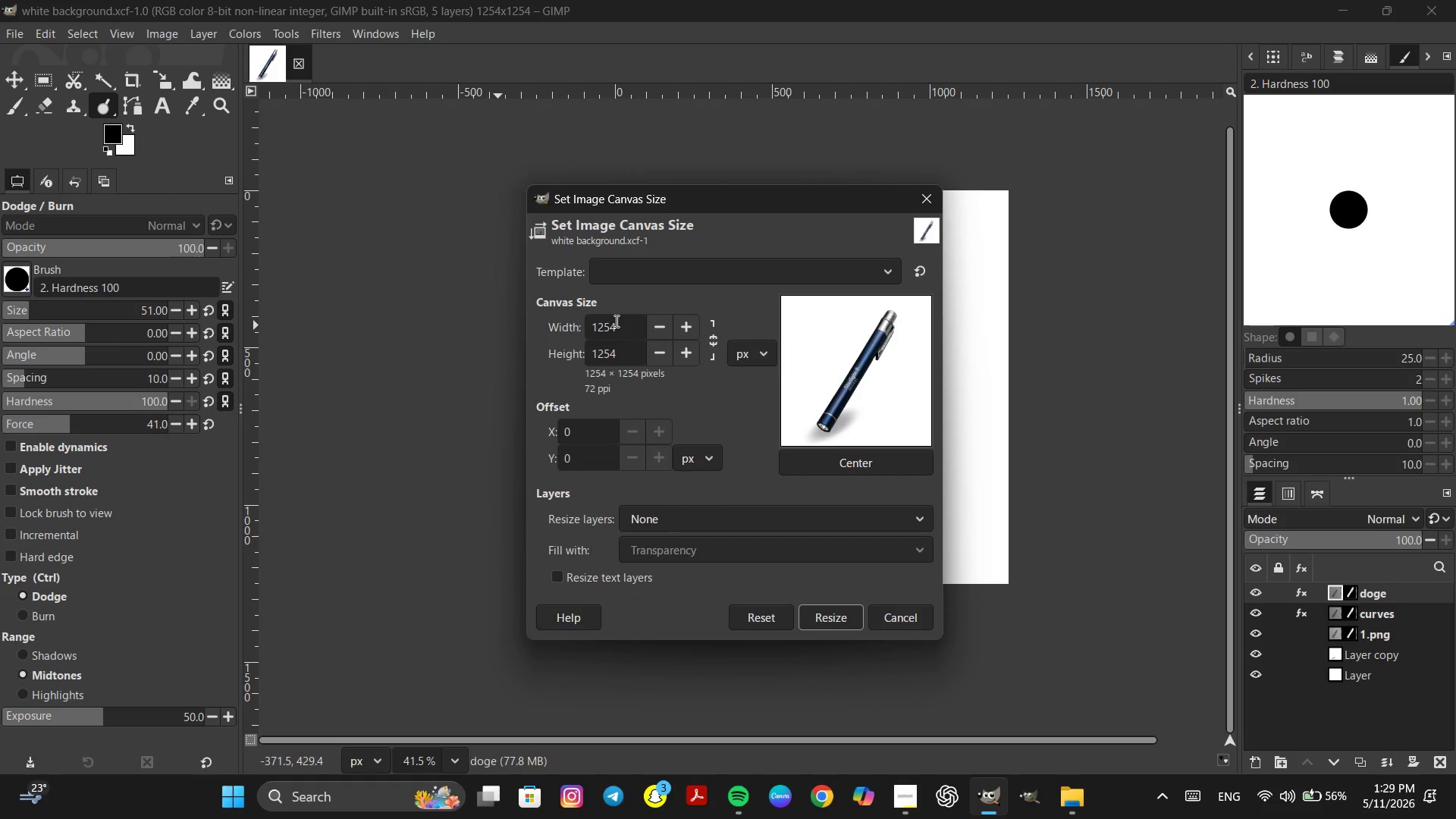 
double_click([615, 321])
 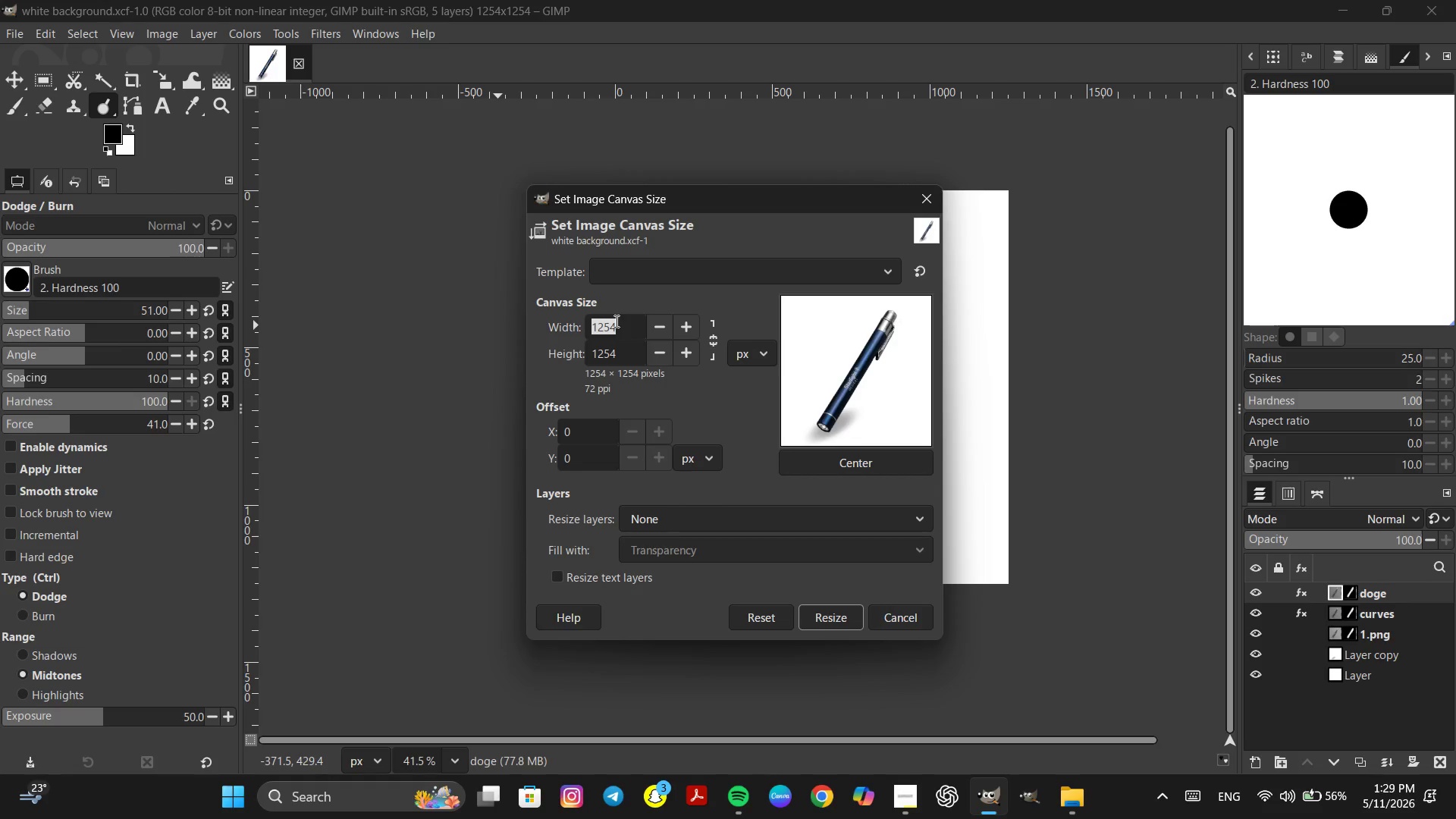 
wait(8.75)
 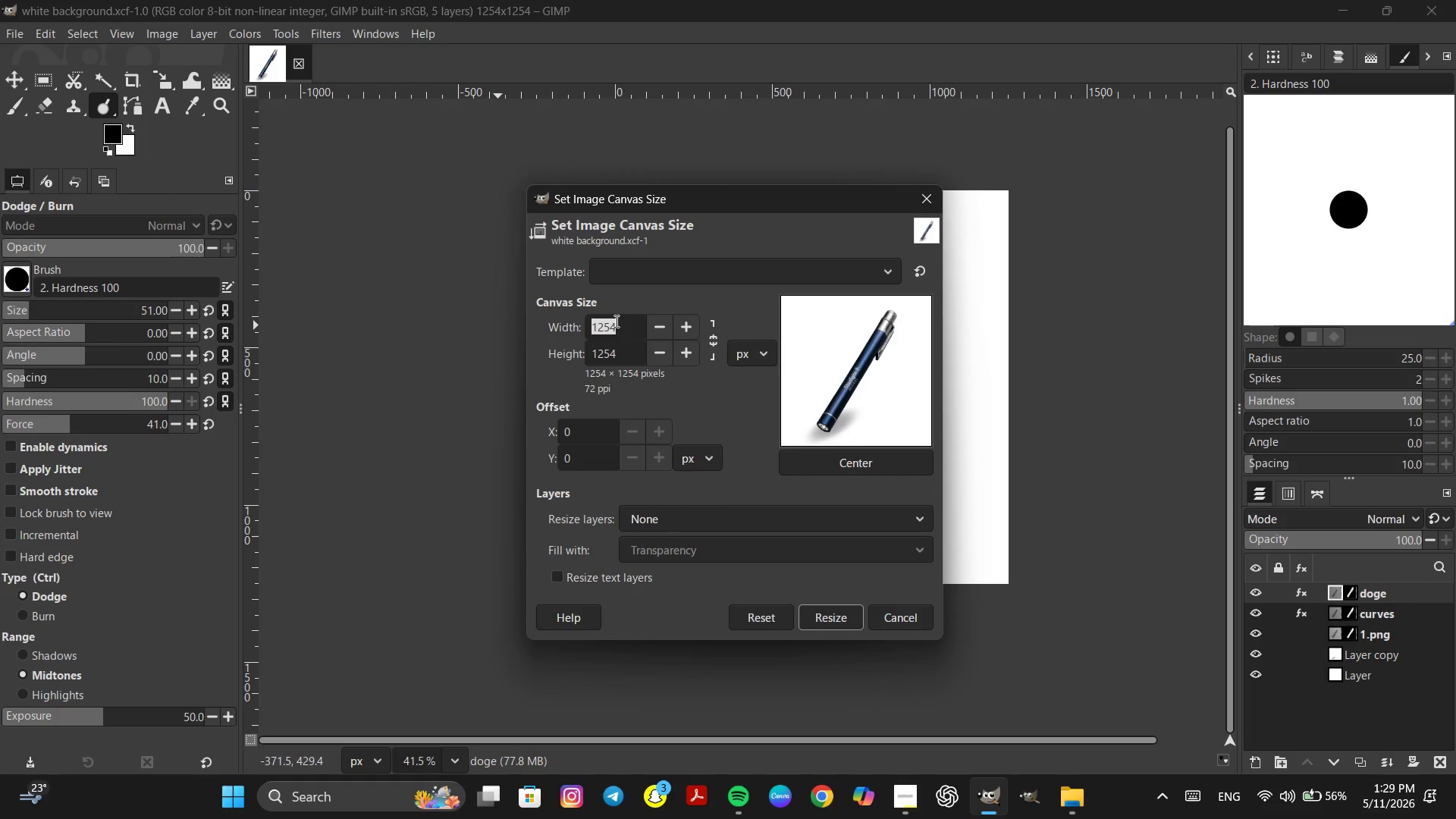 
key(2)
 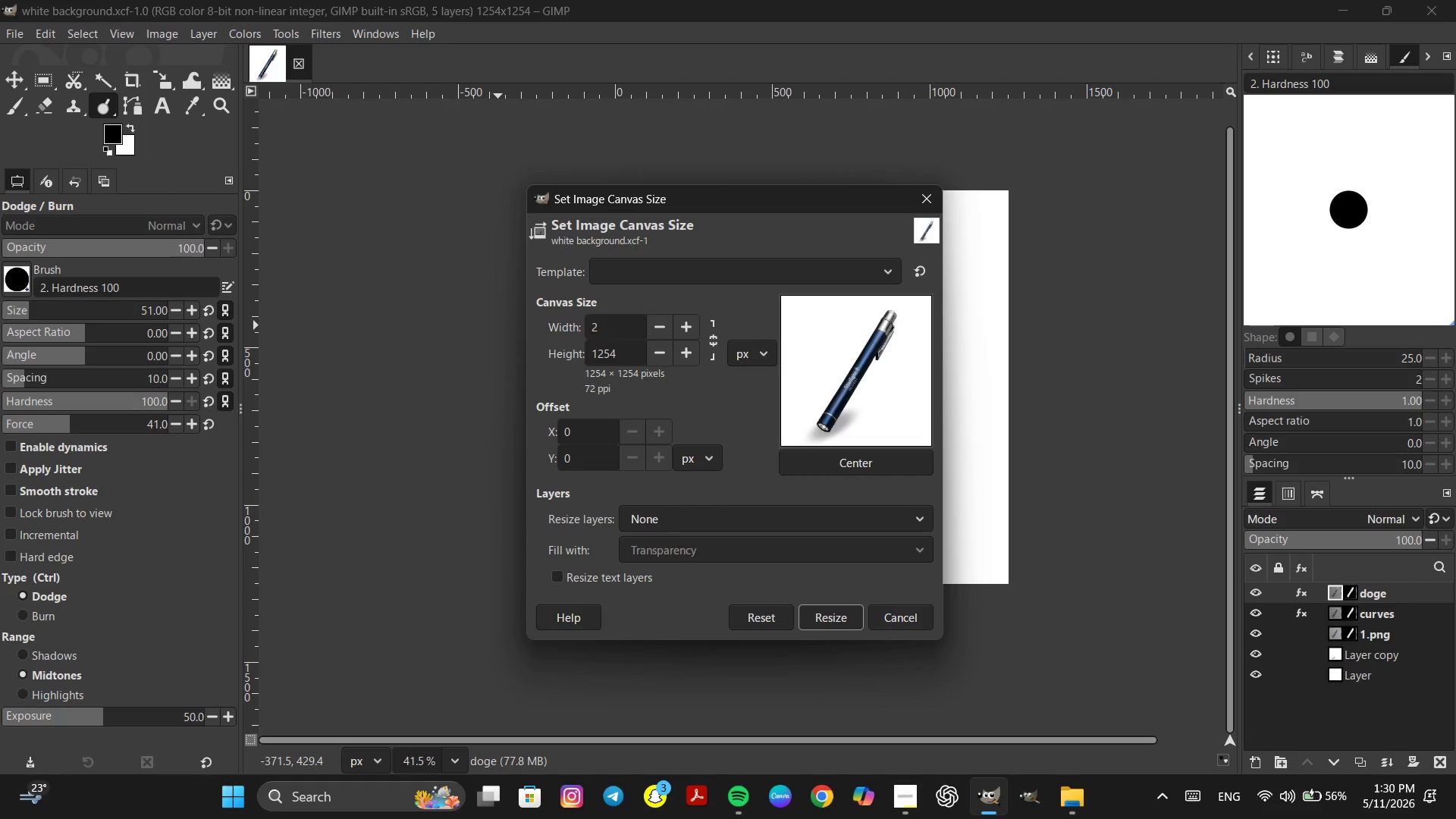 
type(508)
 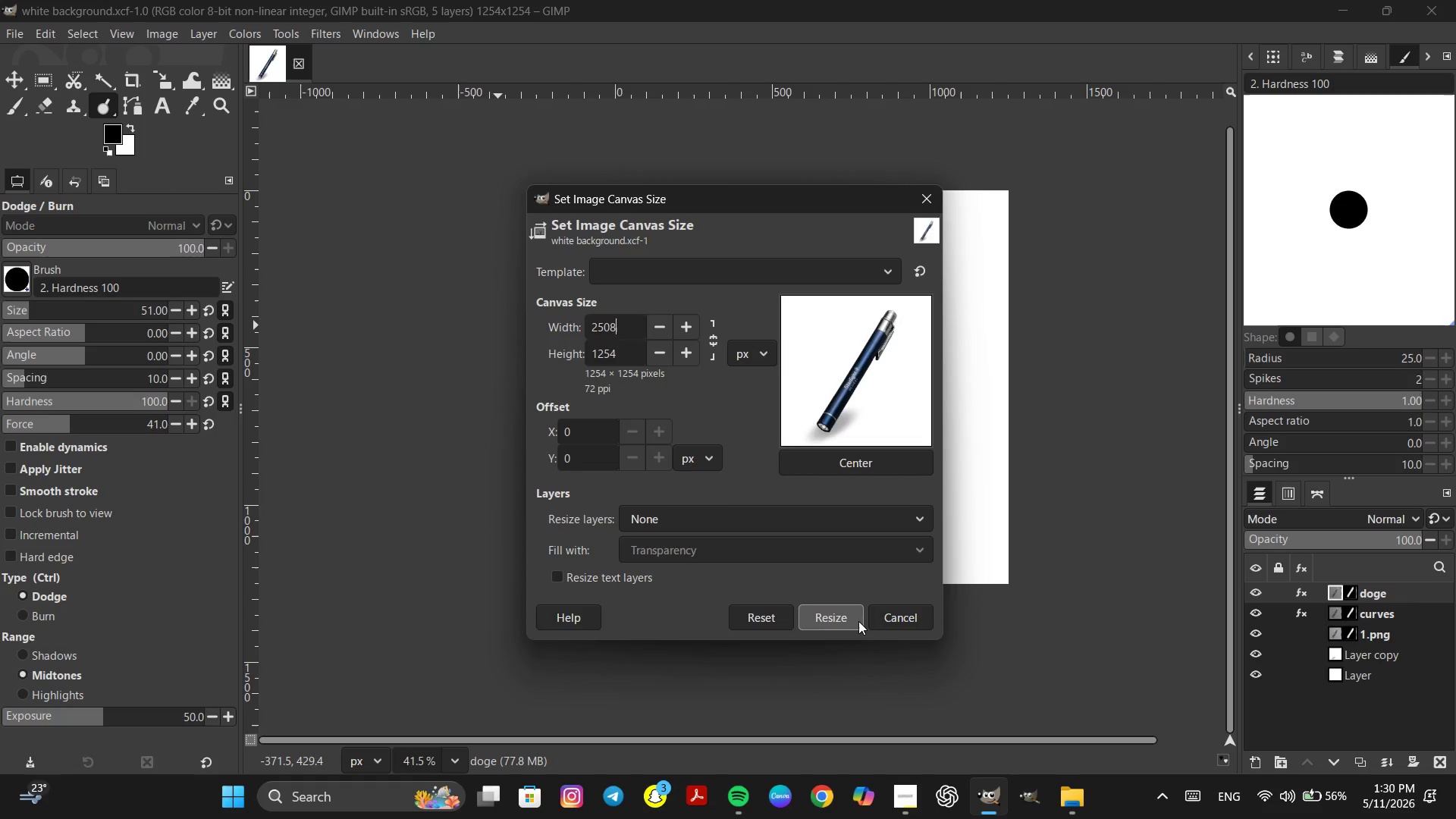 
left_click([849, 622])
 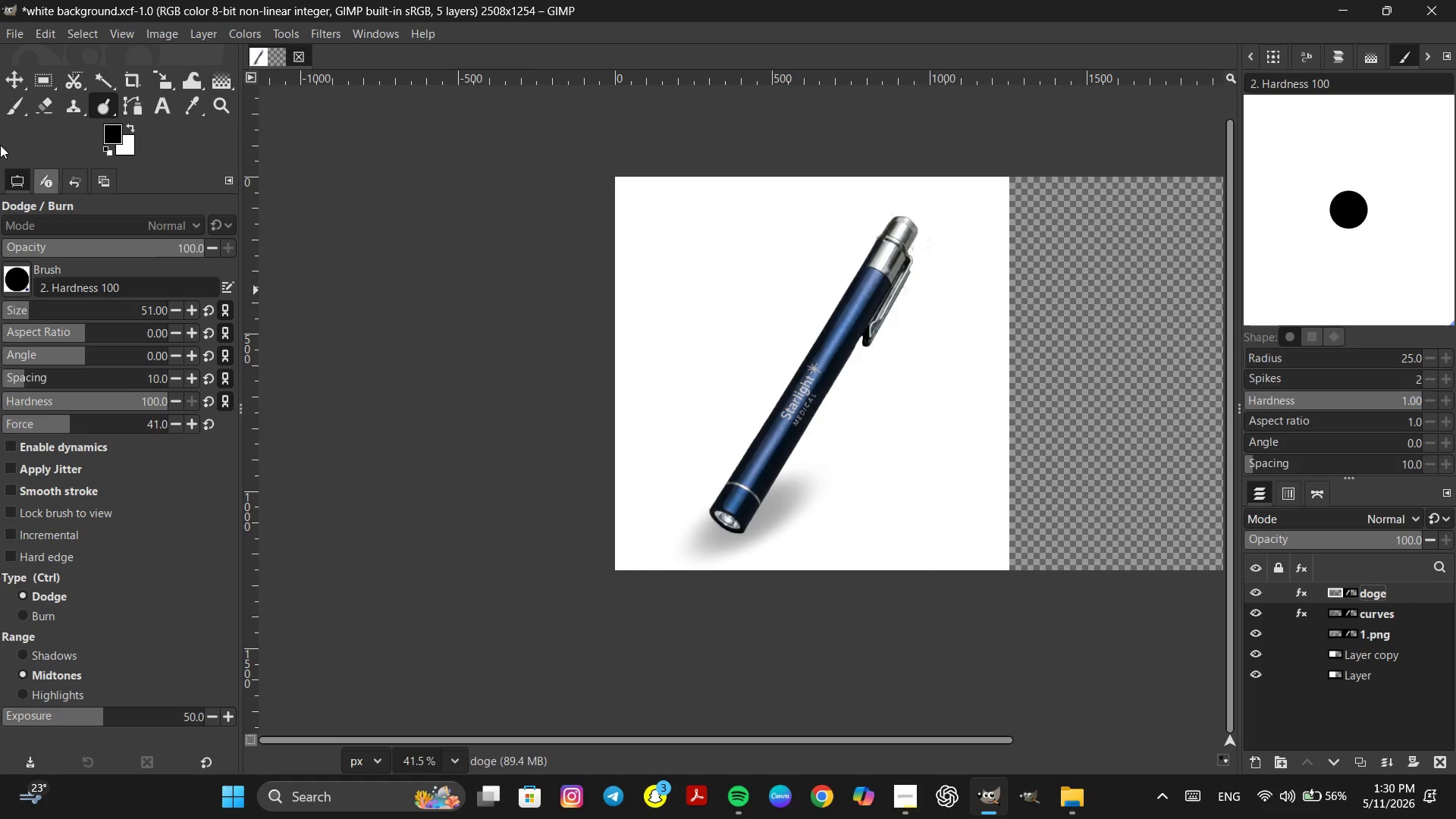 
left_click([14, 79])
 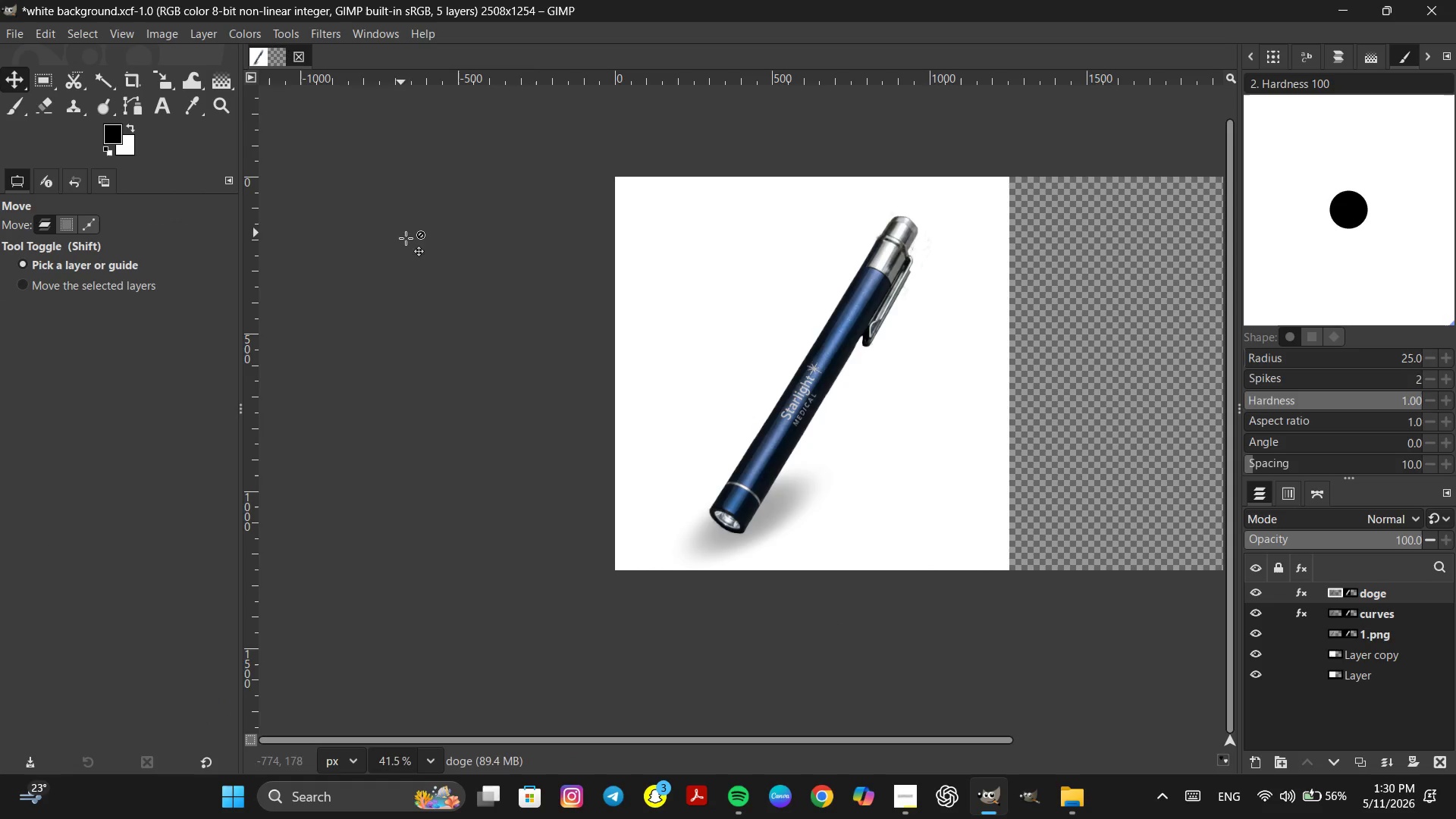 
hold_key(key=Space, duration=0.36)
 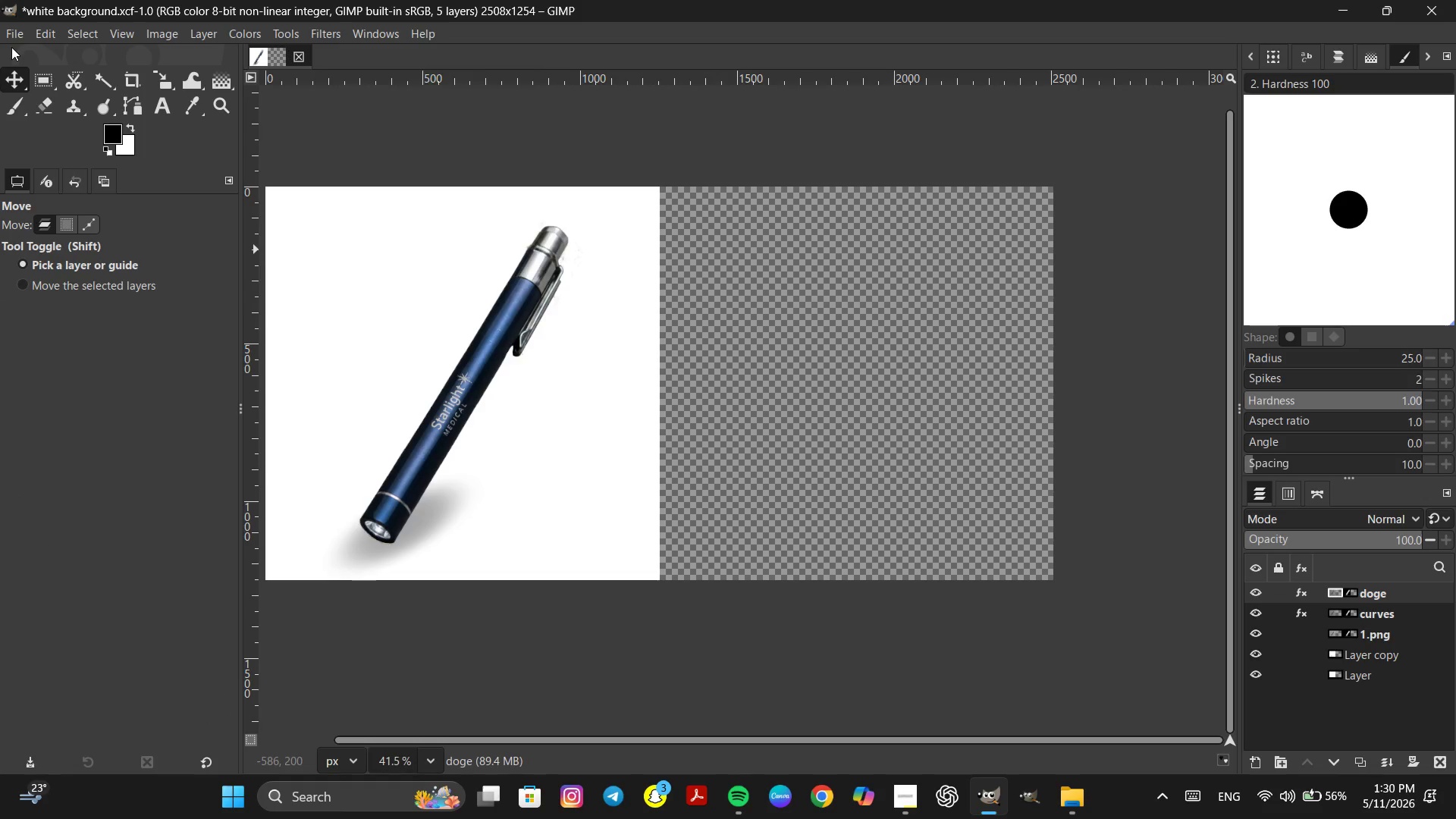 
left_click([11, 32])
 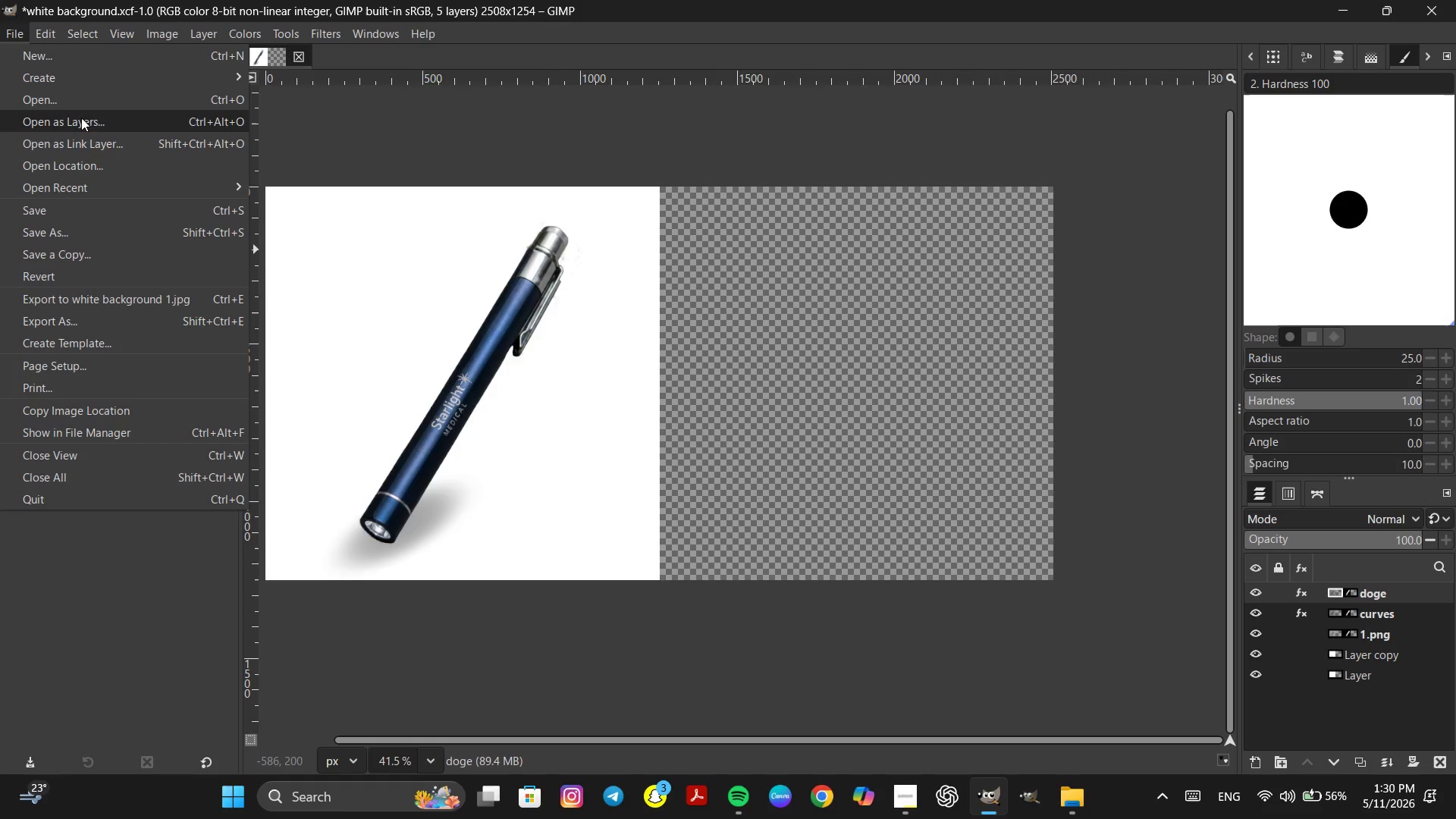 
left_click([81, 118])
 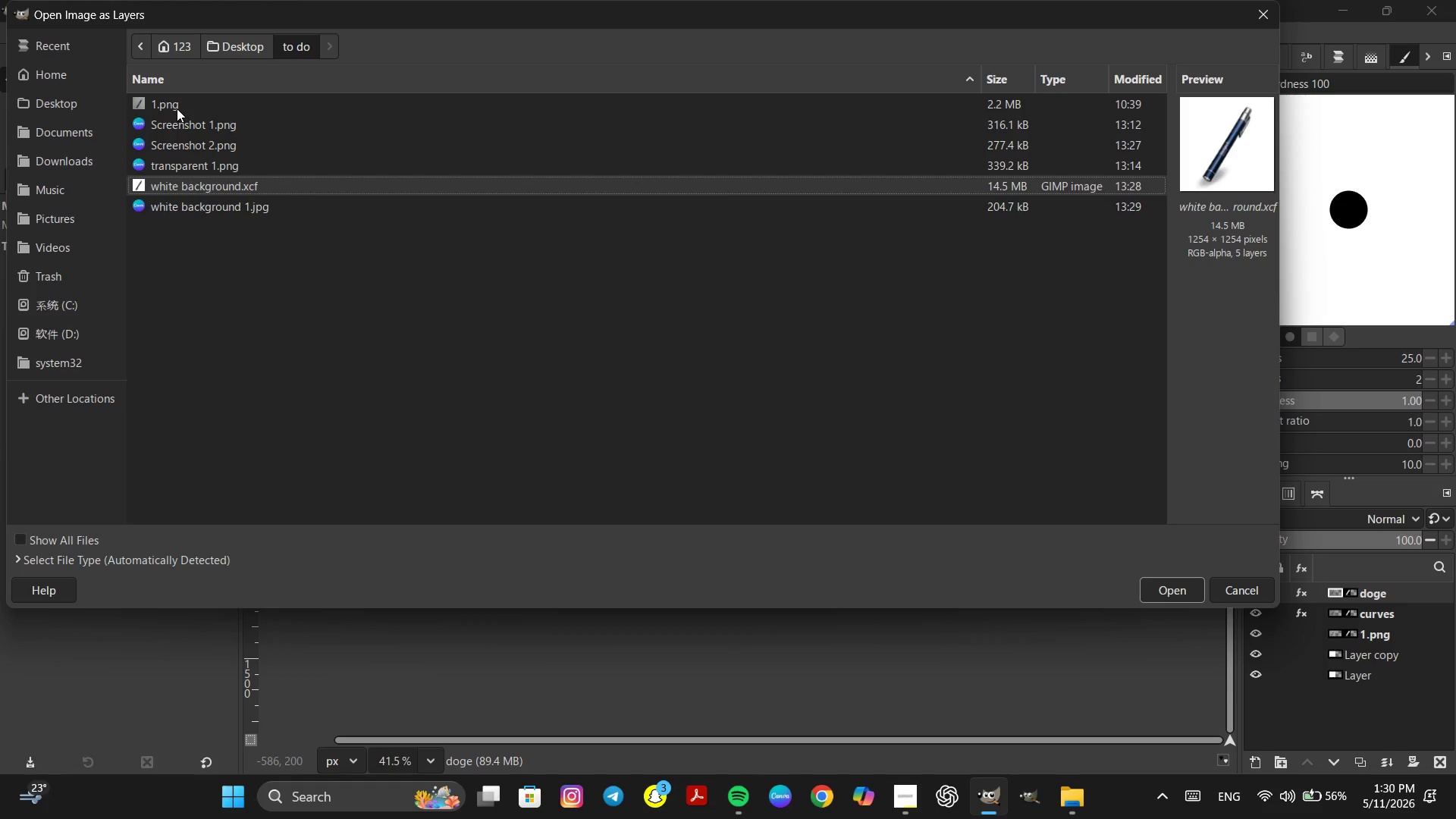 
double_click([175, 103])
 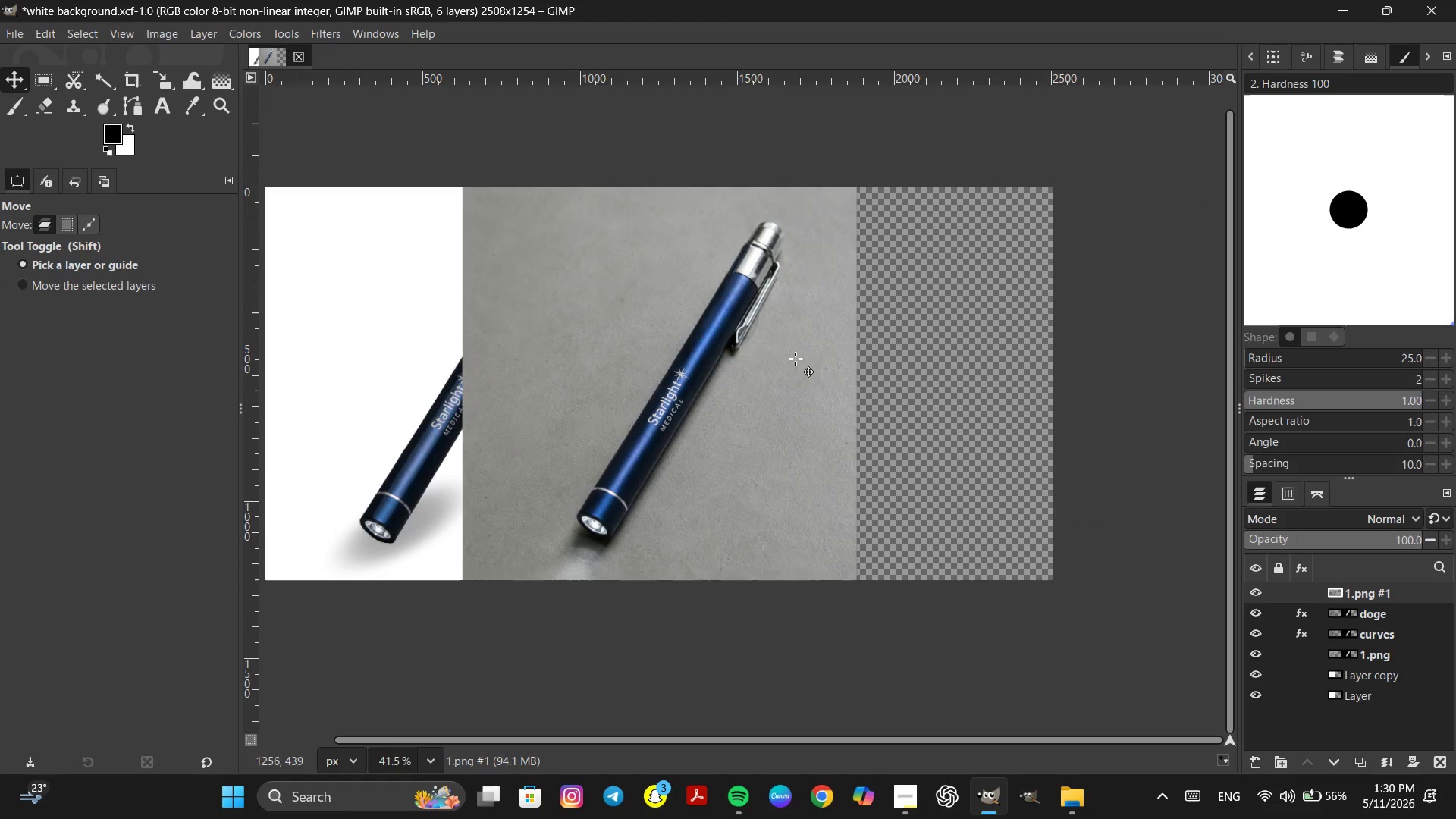 
left_click_drag(start_coordinate=[723, 341], to_coordinate=[920, 340])
 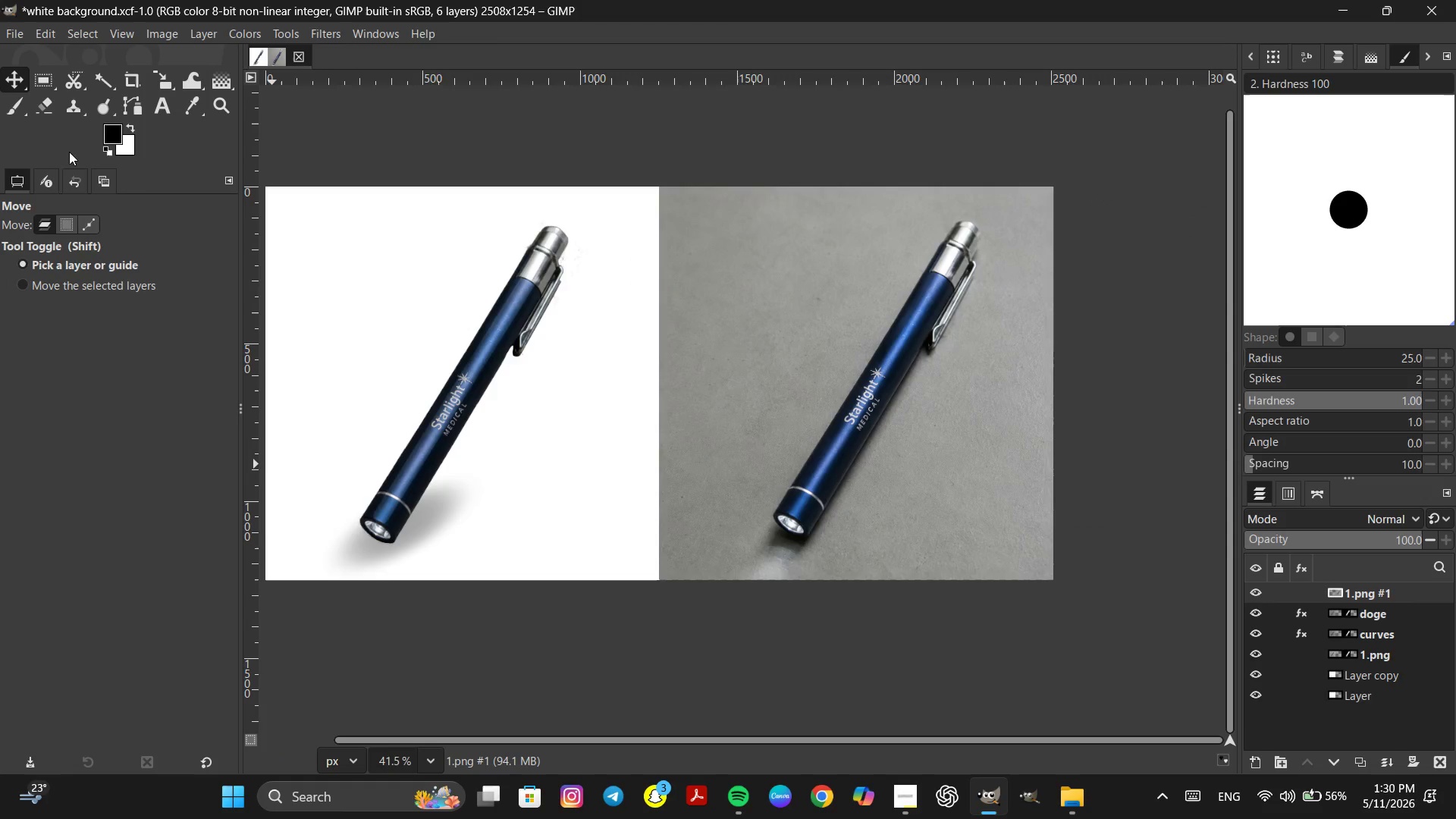 
left_click([158, 102])
 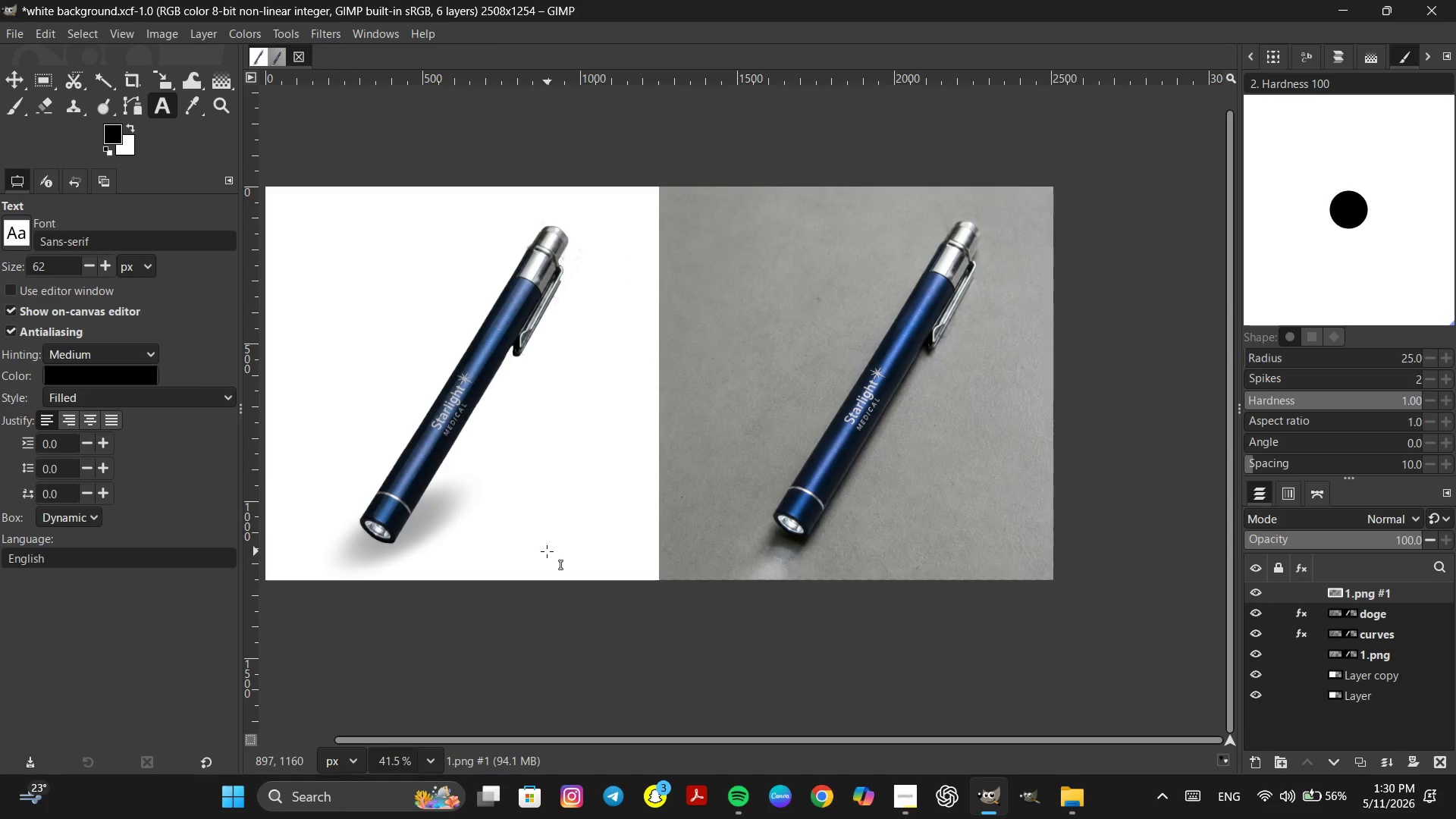 
left_click([544, 551])
 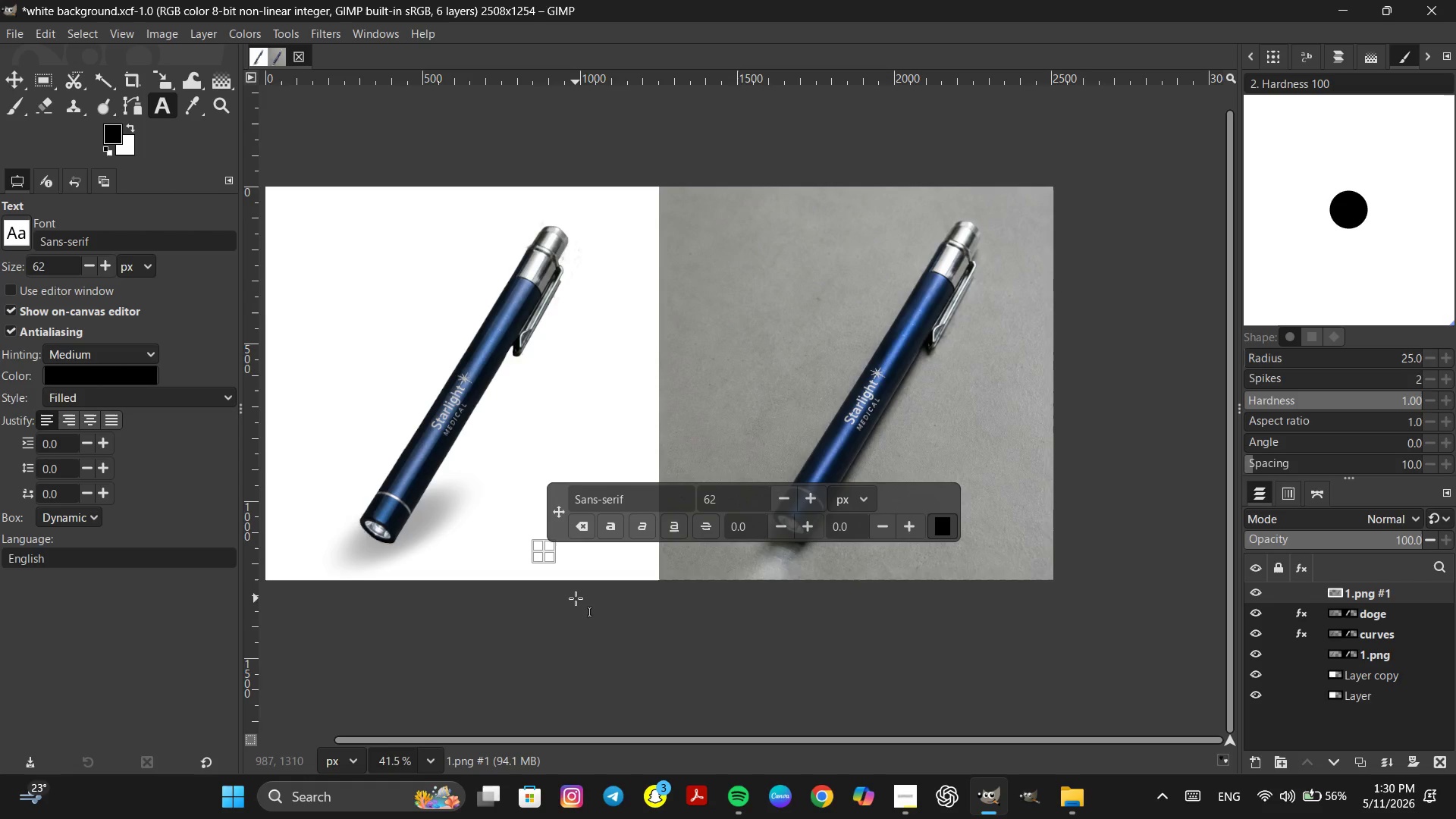 
type(after)
 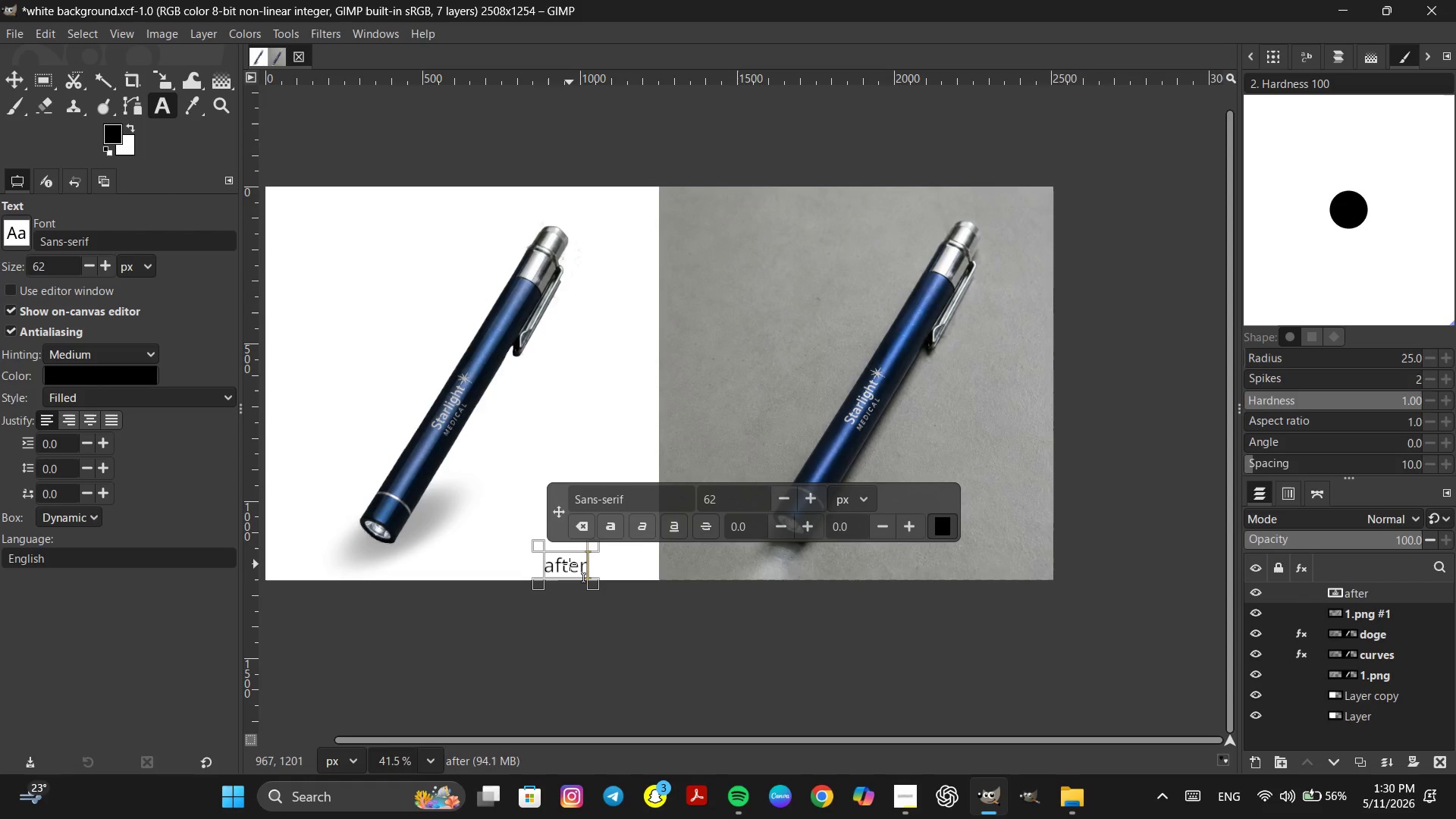 
double_click([570, 564])
 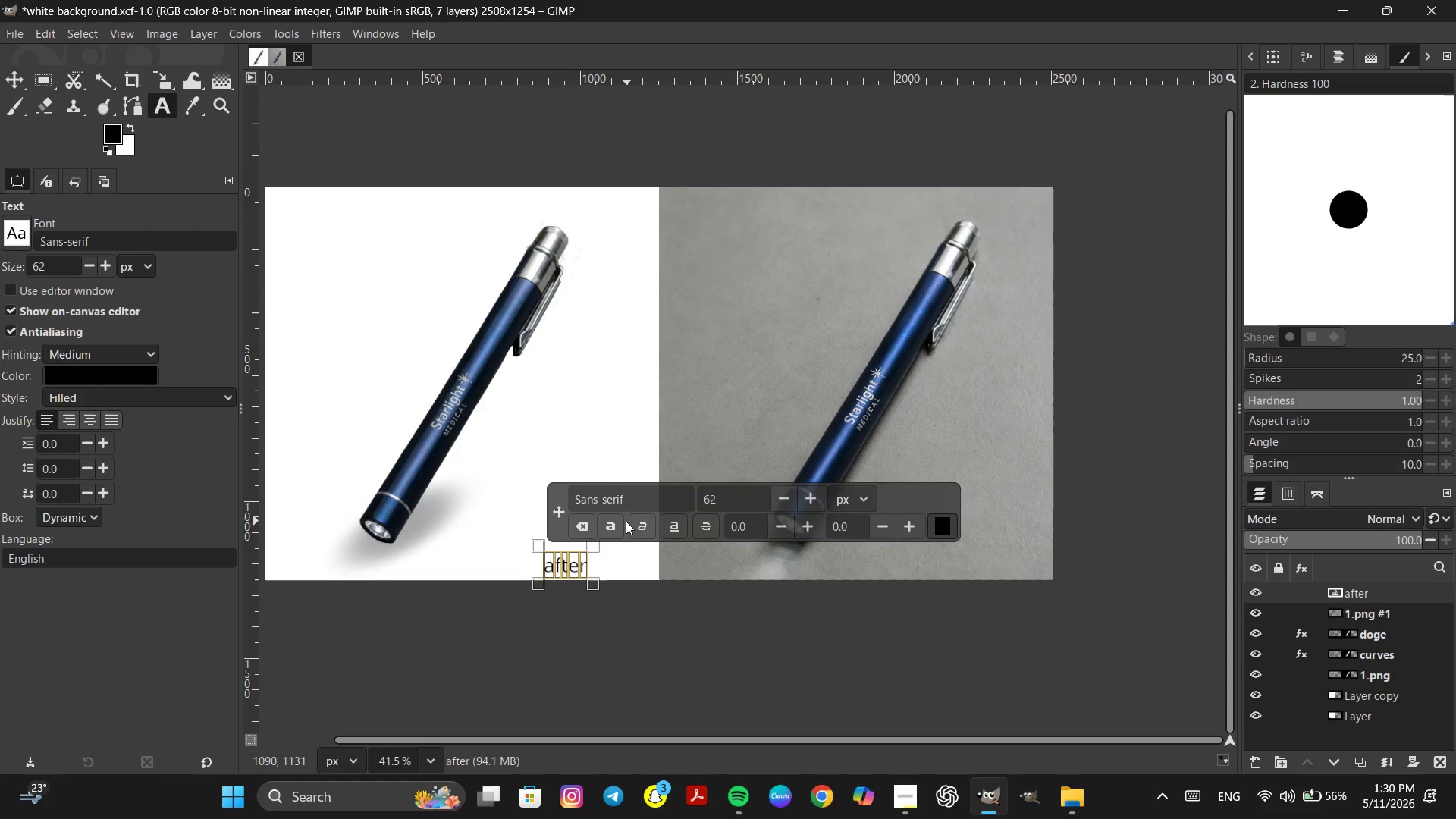 
left_click([609, 525])
 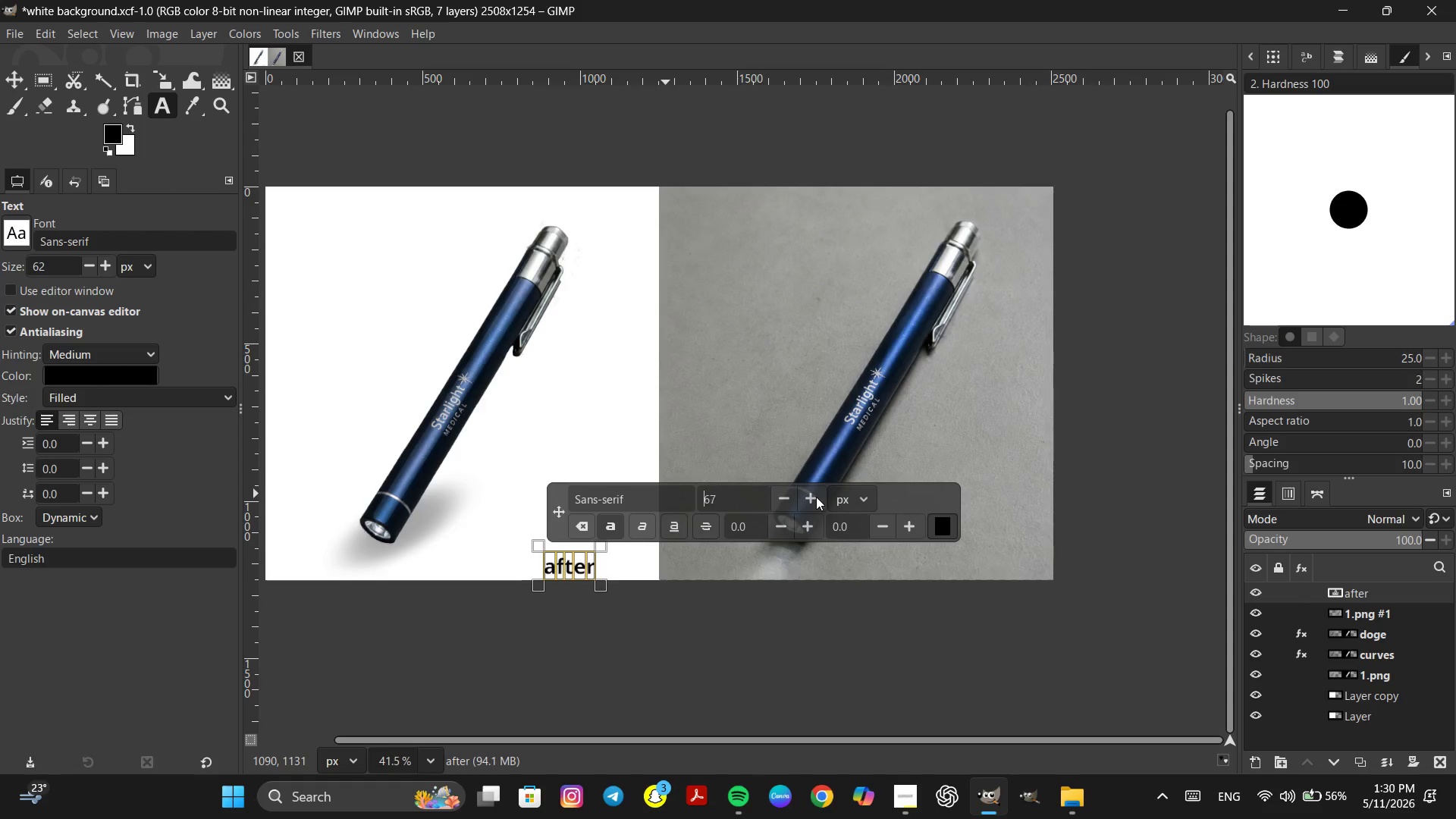 
left_click([816, 497])
 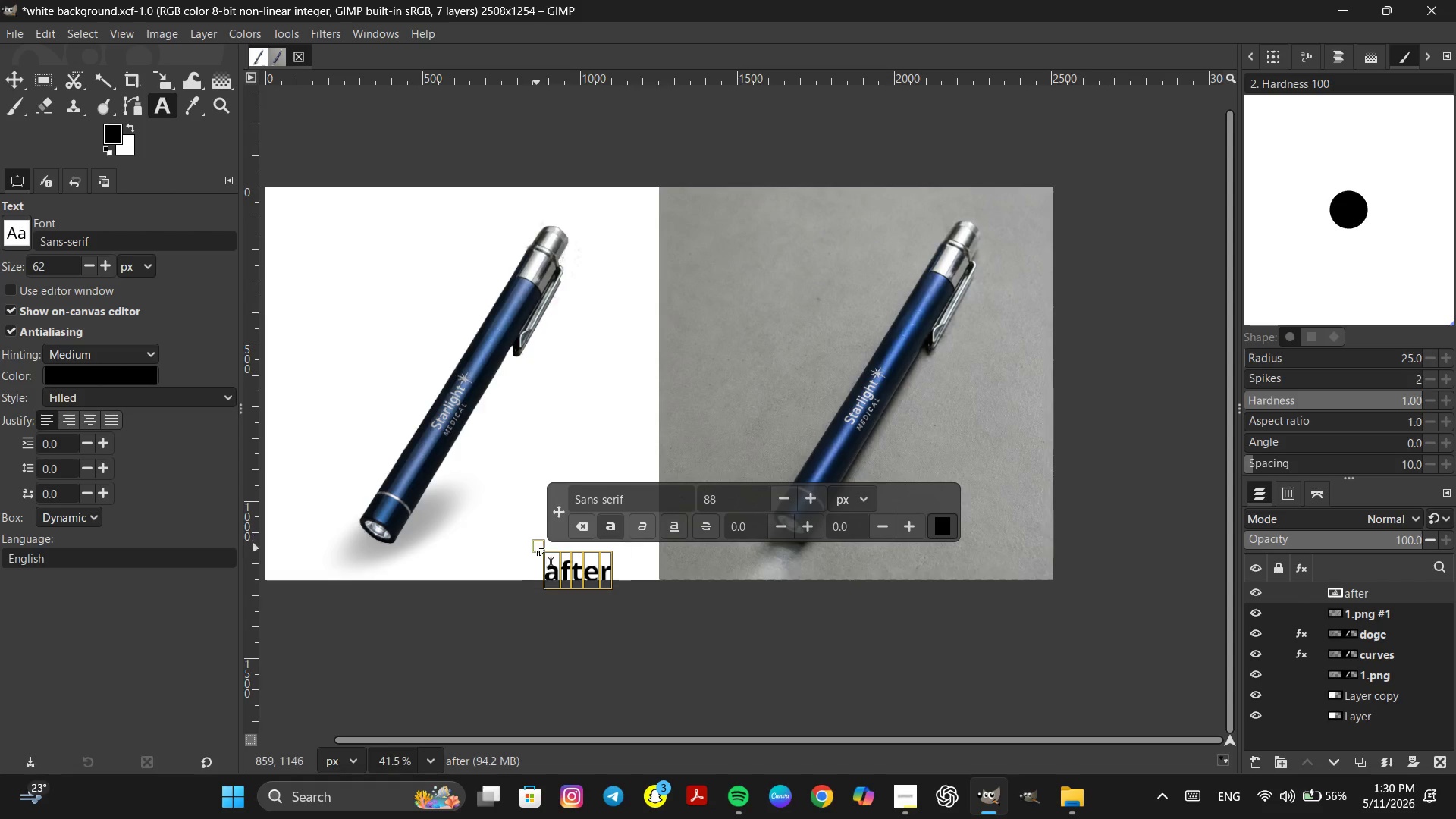 
left_click_drag(start_coordinate=[537, 548], to_coordinate=[537, 527])
 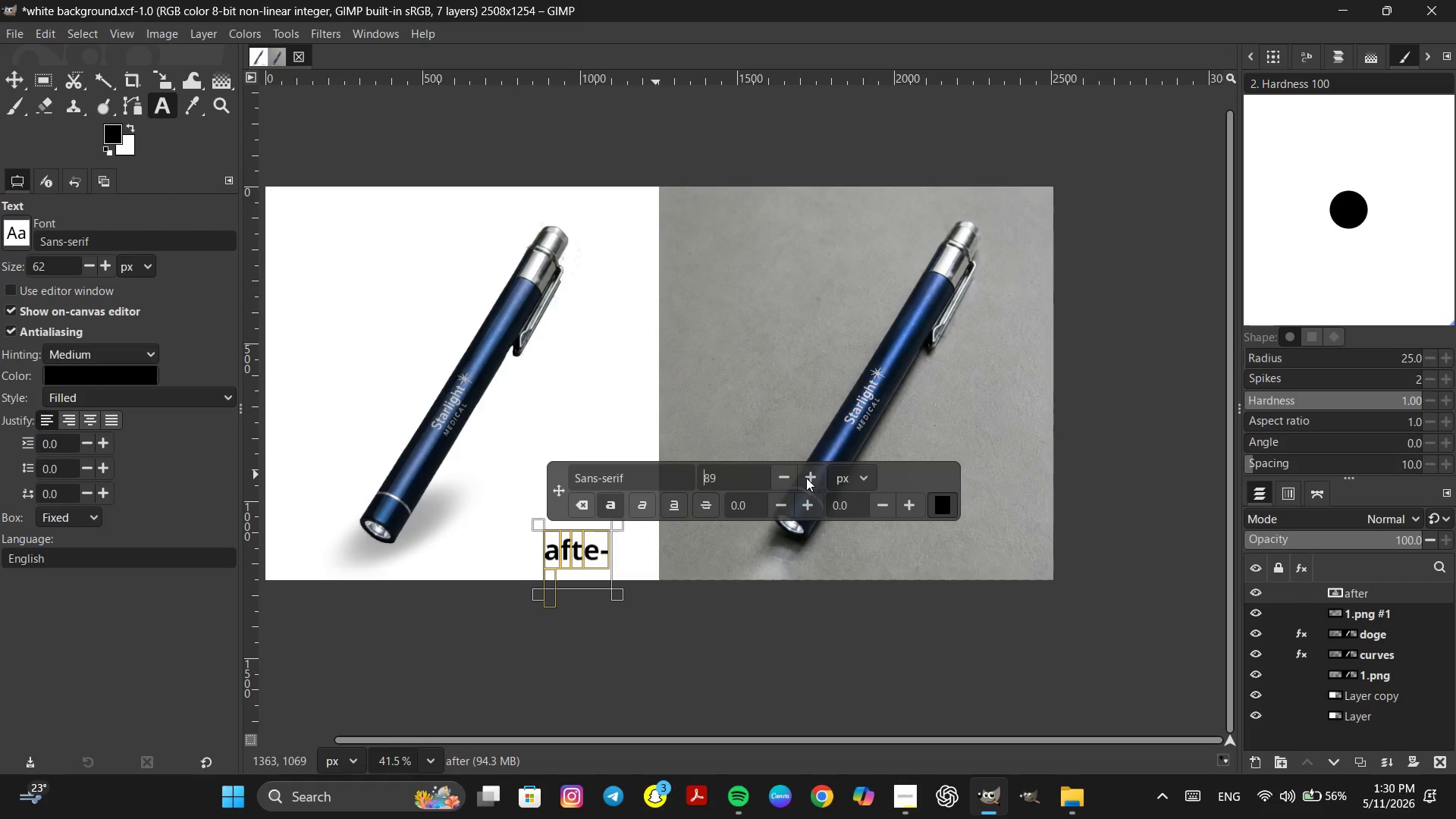 
left_click([806, 478])
 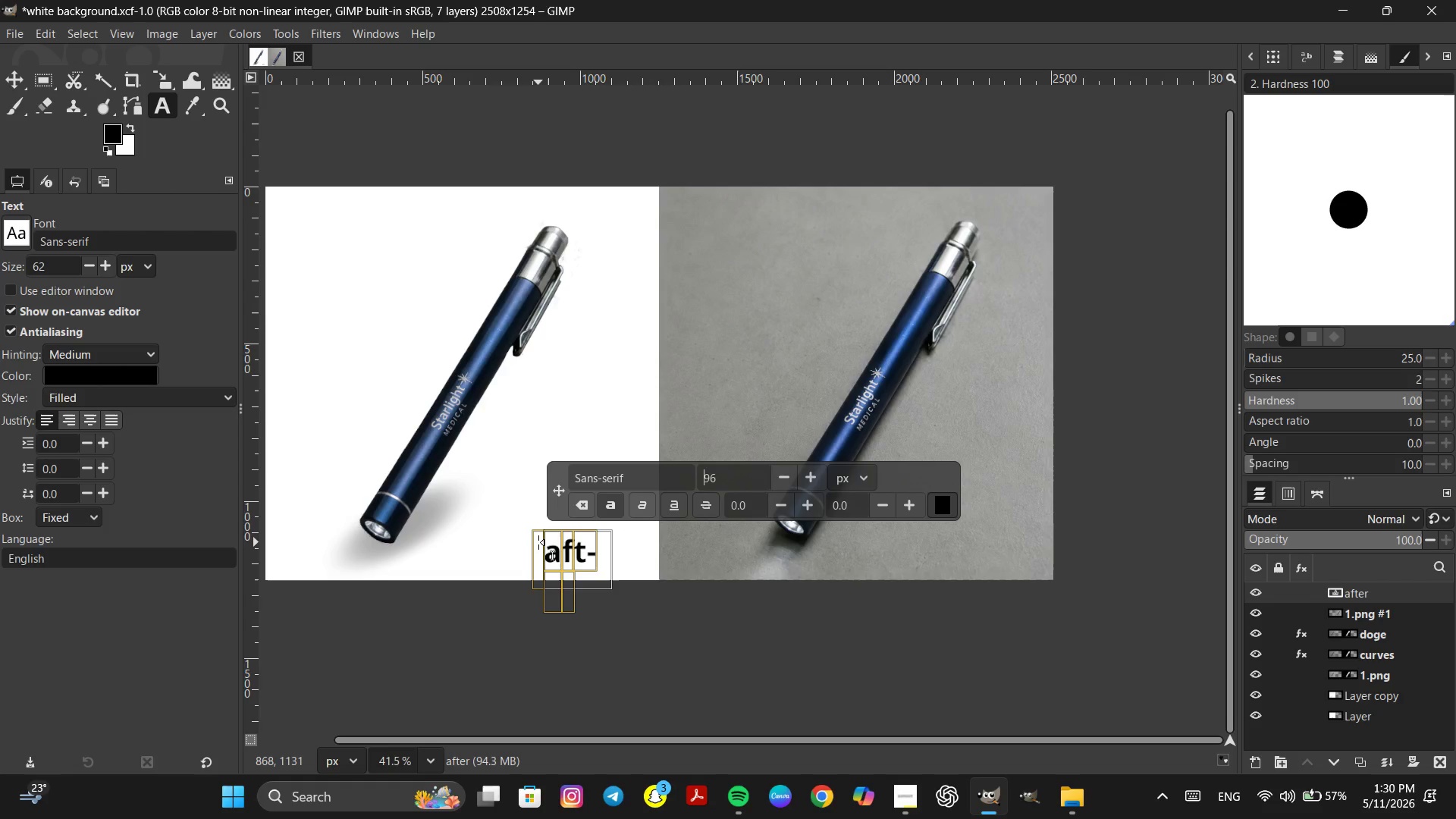 
left_click_drag(start_coordinate=[538, 542], to_coordinate=[531, 542])
 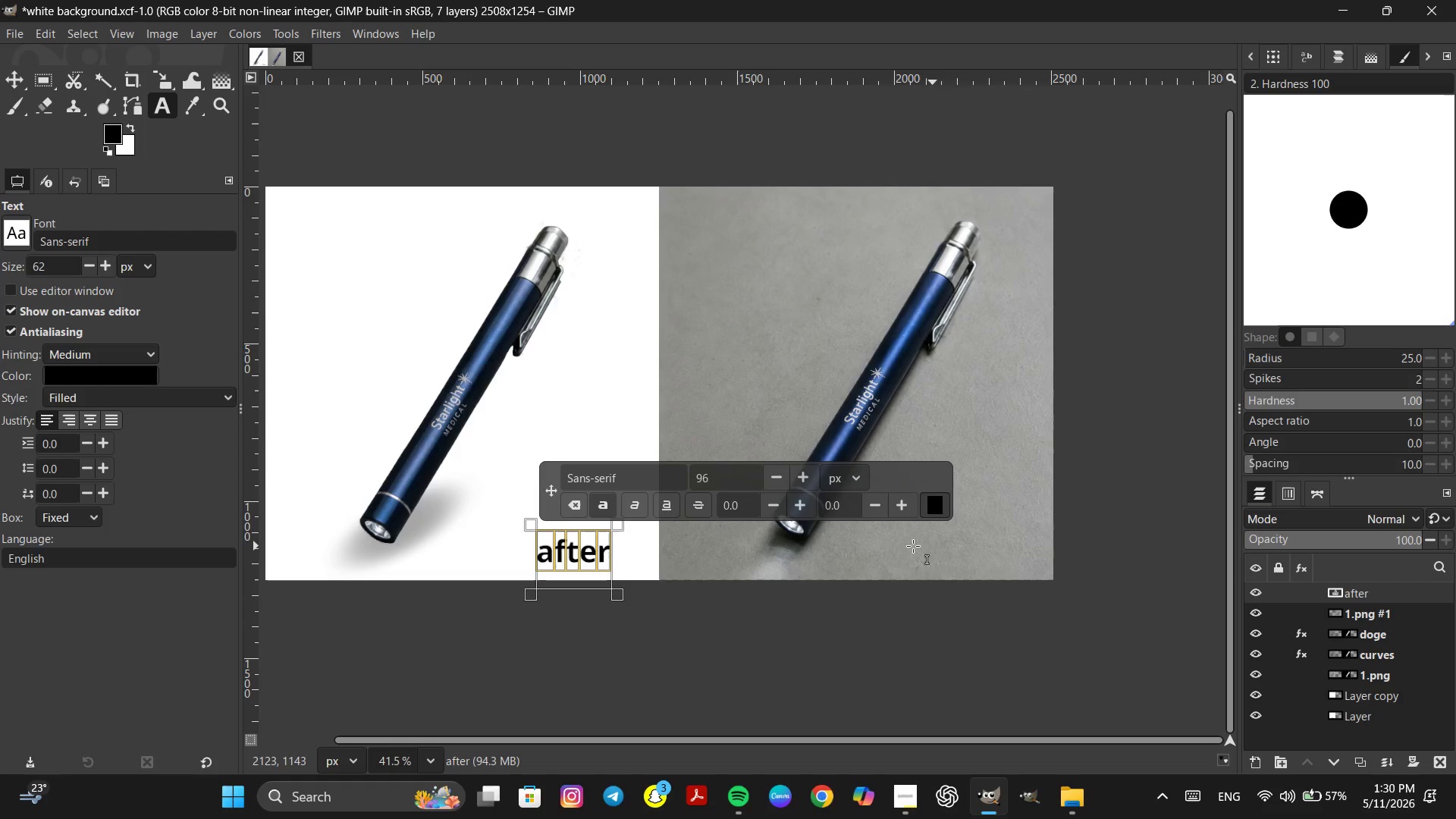 
left_click([932, 543])
 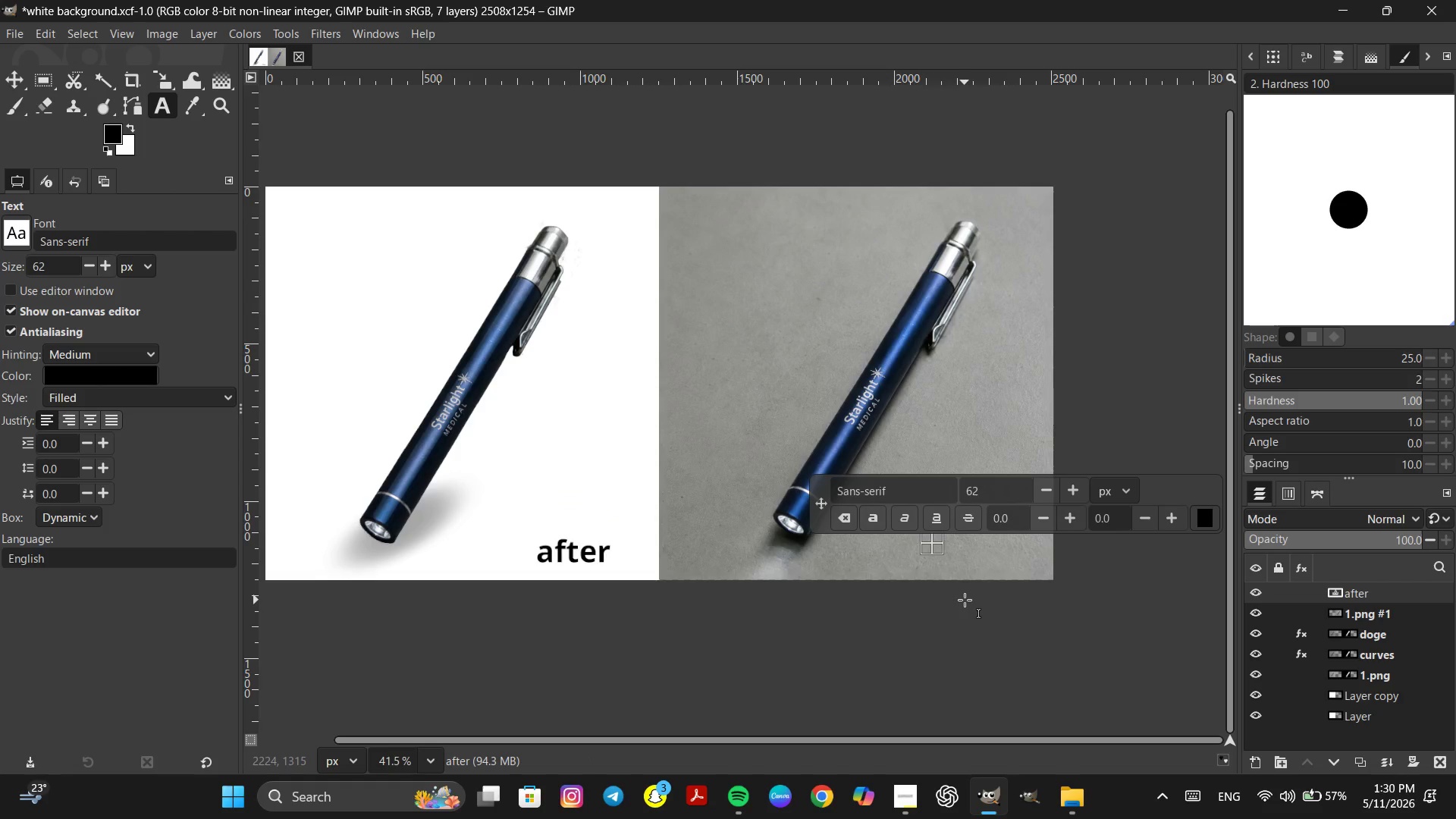 
type(before)
 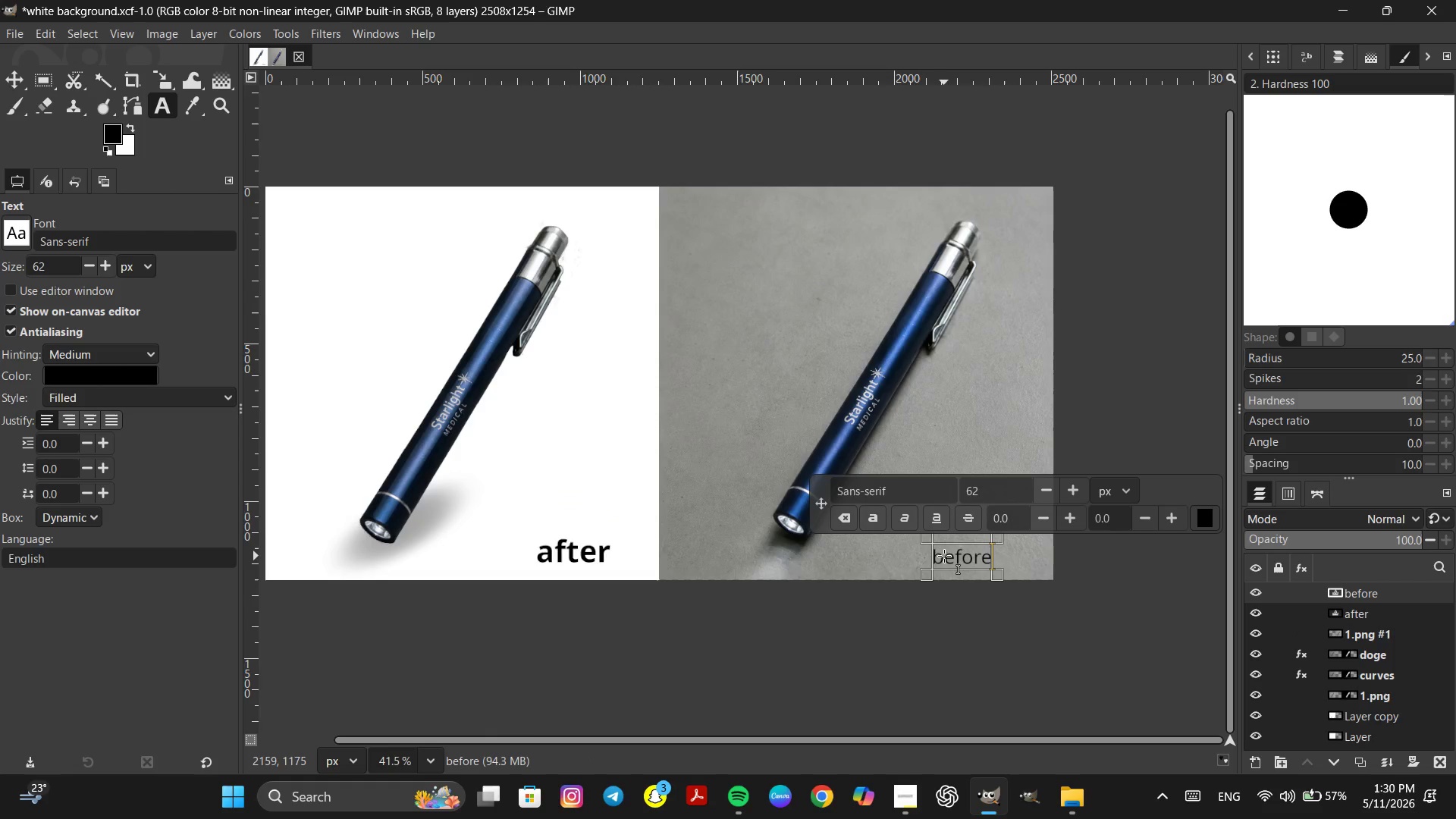 
double_click([944, 556])
 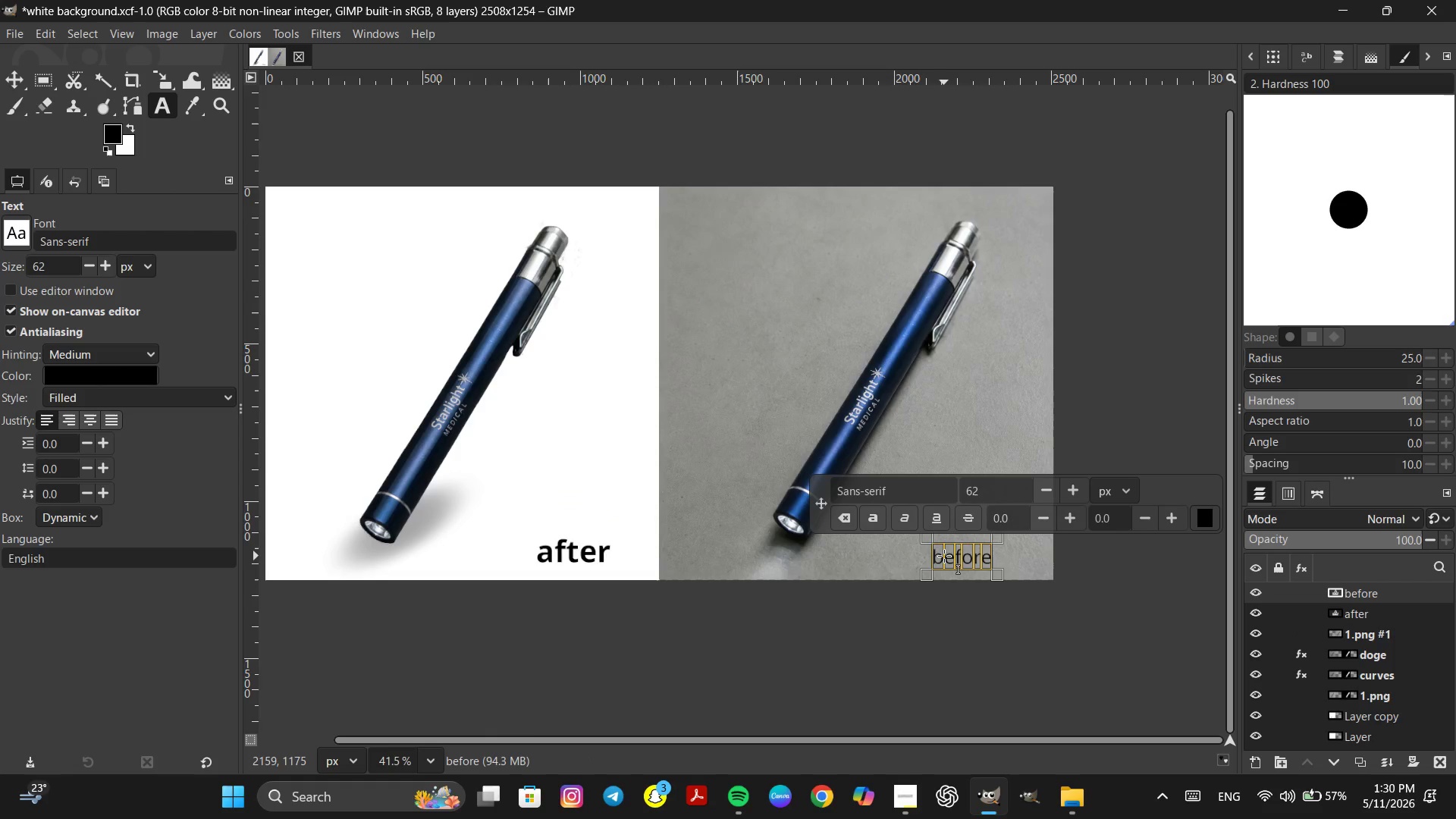 
triple_click([944, 556])
 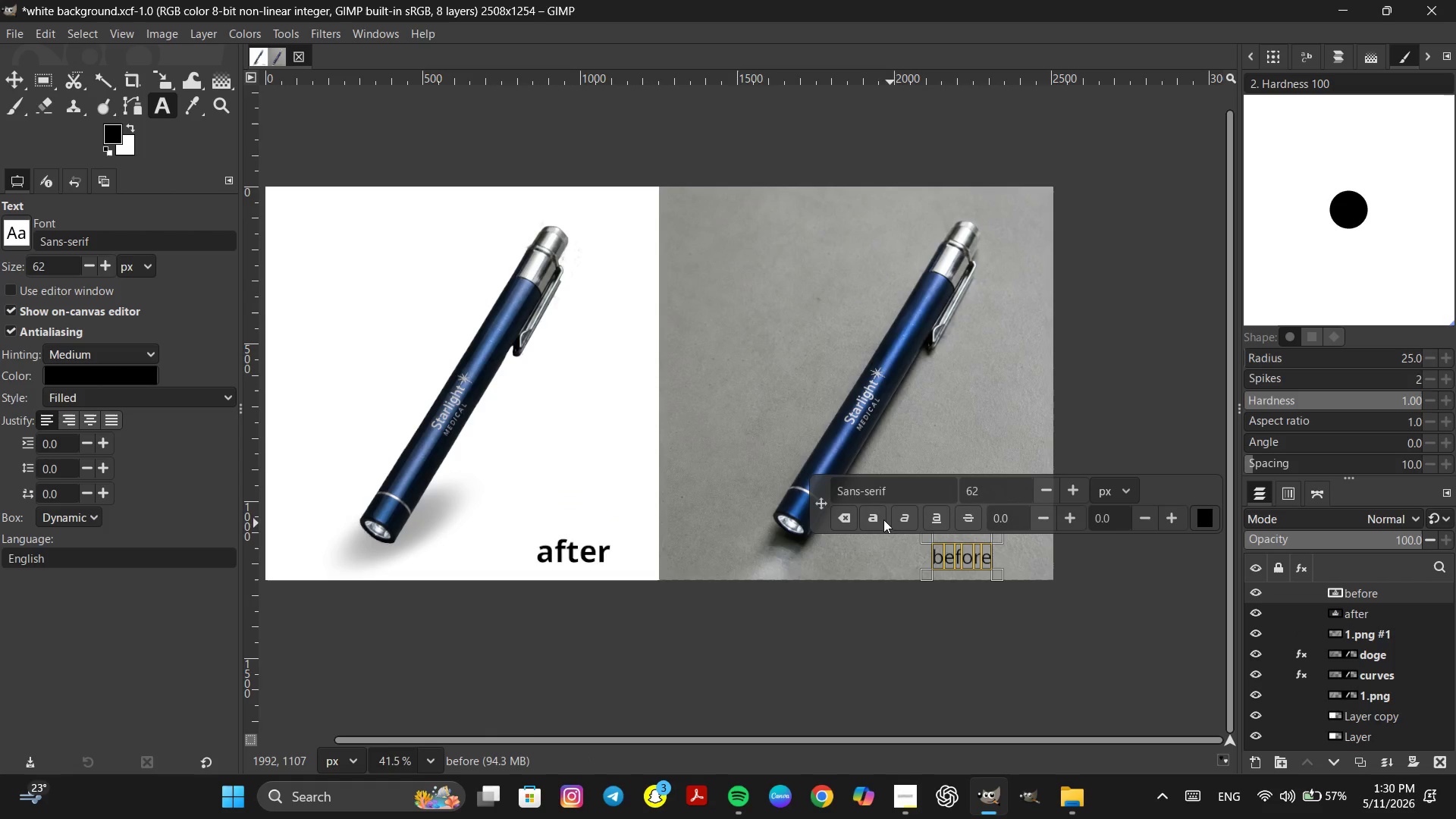 
left_click([874, 515])
 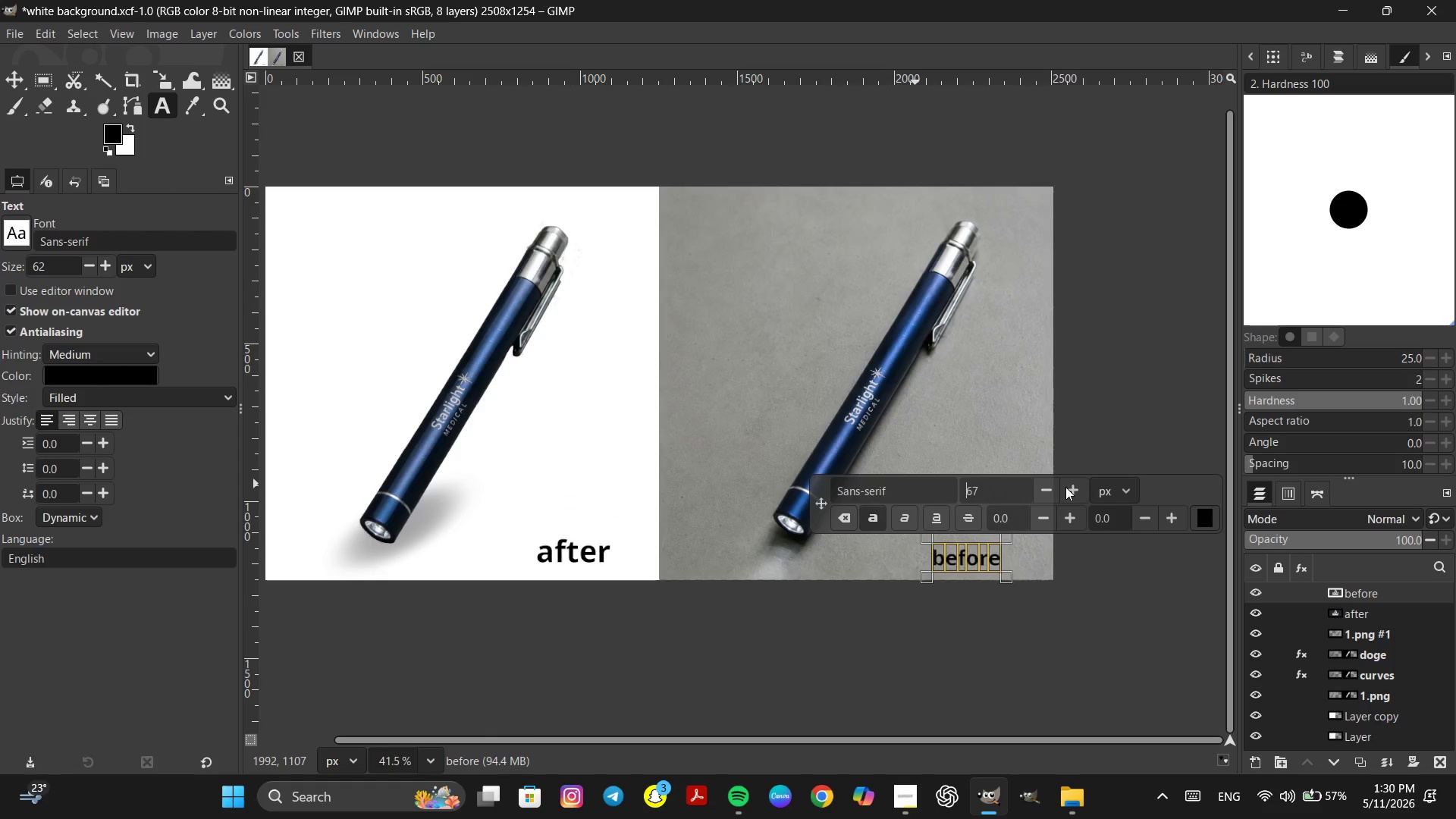 
left_click([1065, 487])
 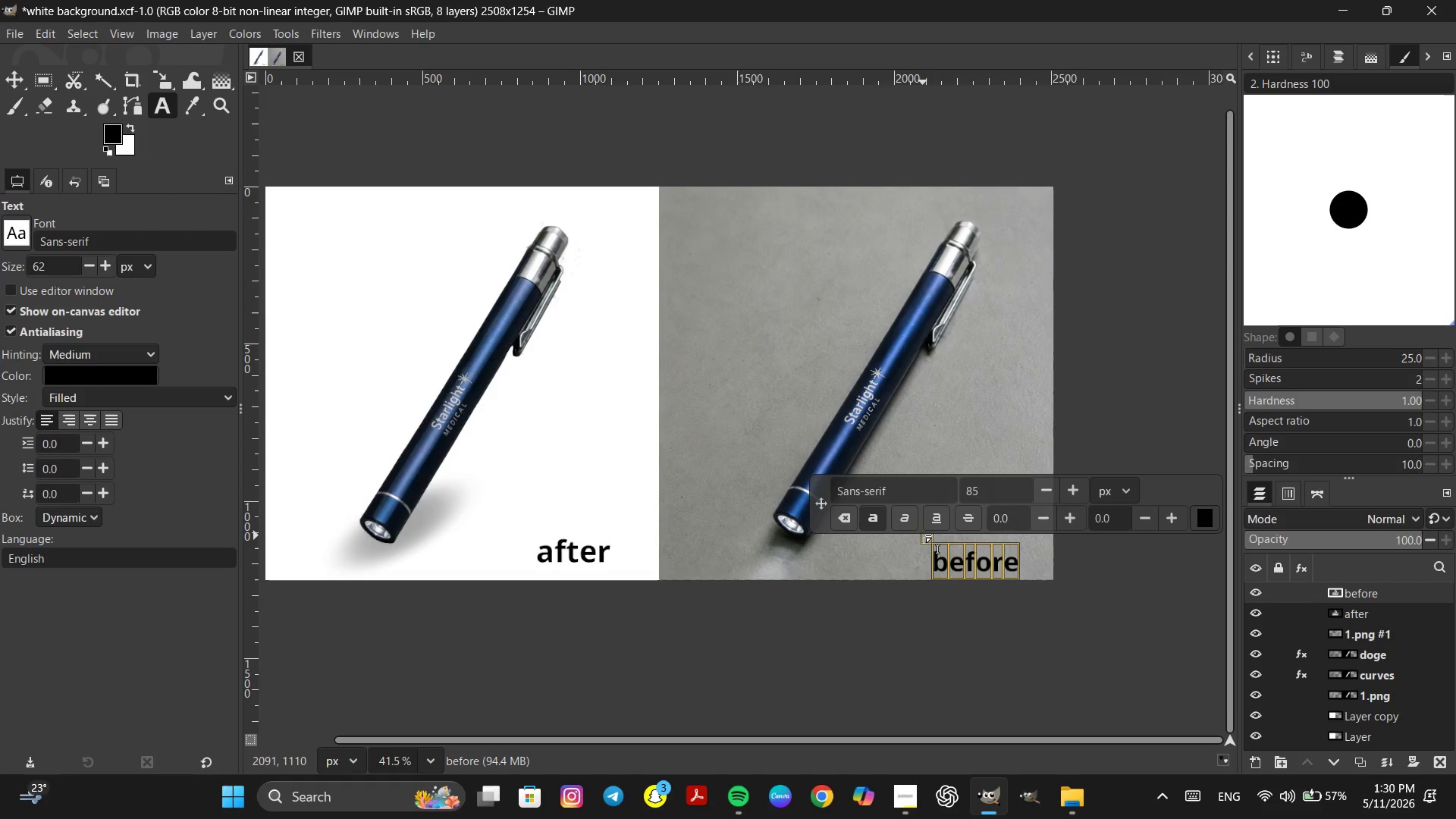 
left_click_drag(start_coordinate=[925, 535], to_coordinate=[924, 531])
 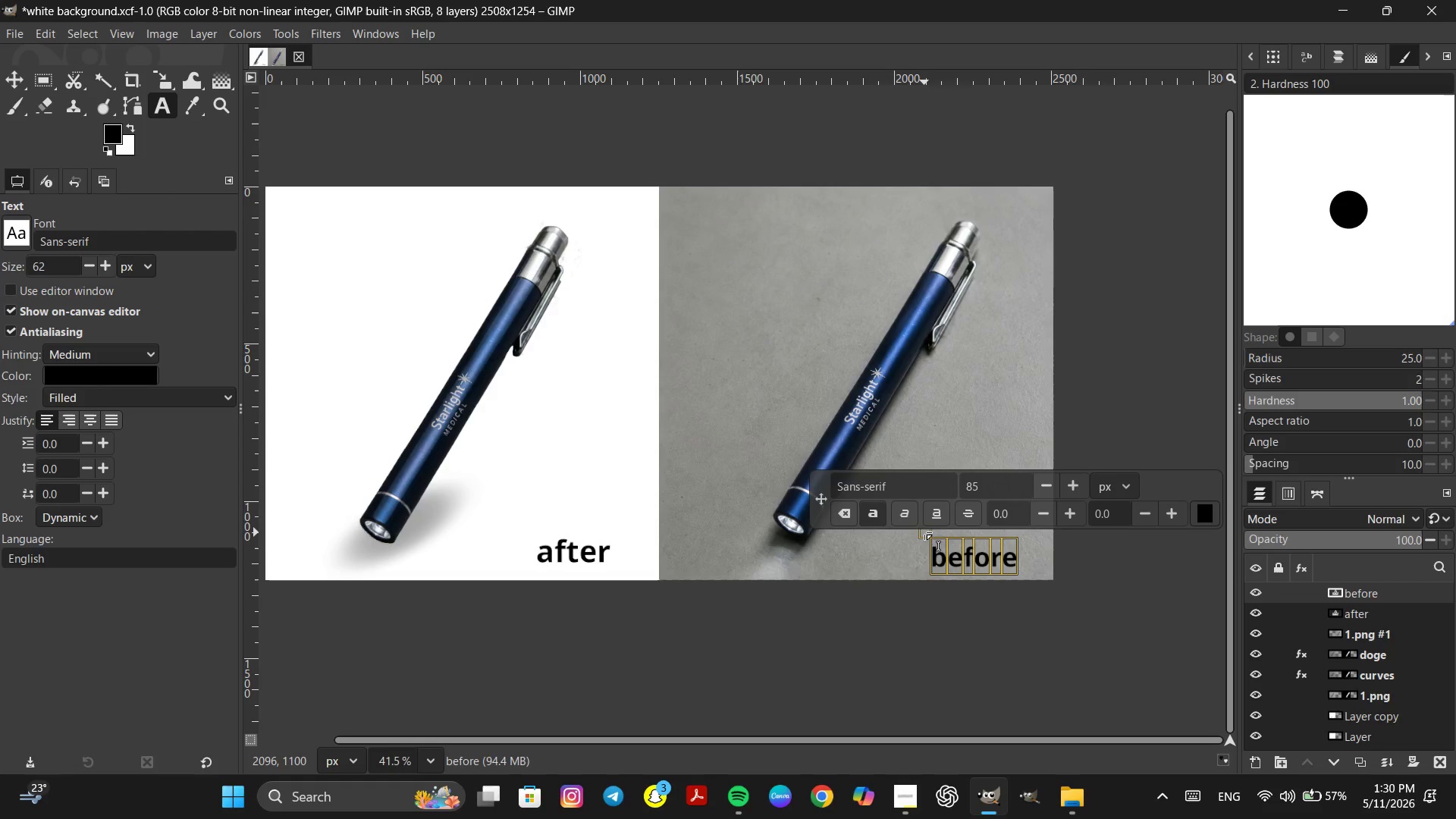 
left_click_drag(start_coordinate=[924, 532], to_coordinate=[921, 528])
 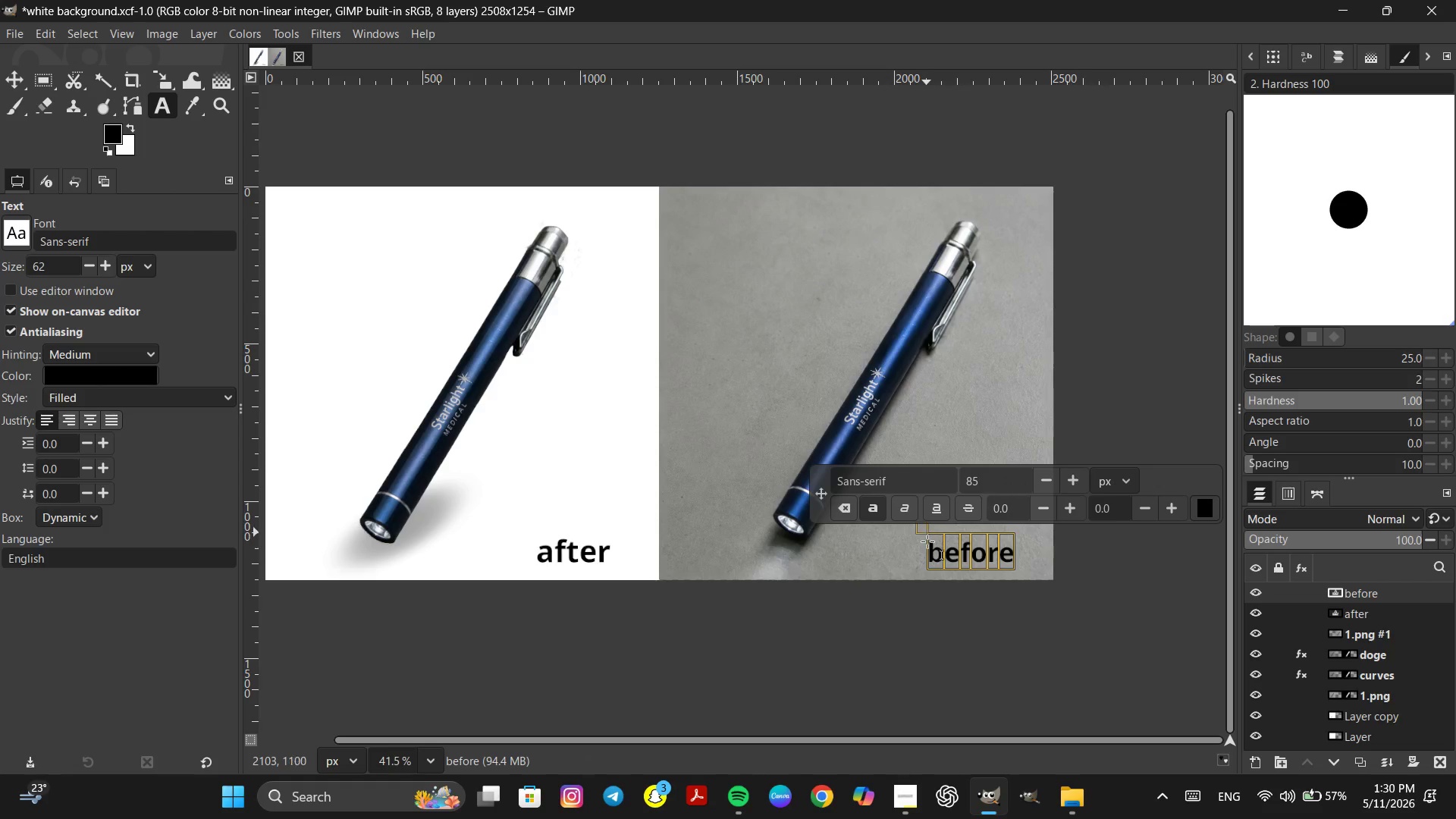 
left_click([912, 794])